 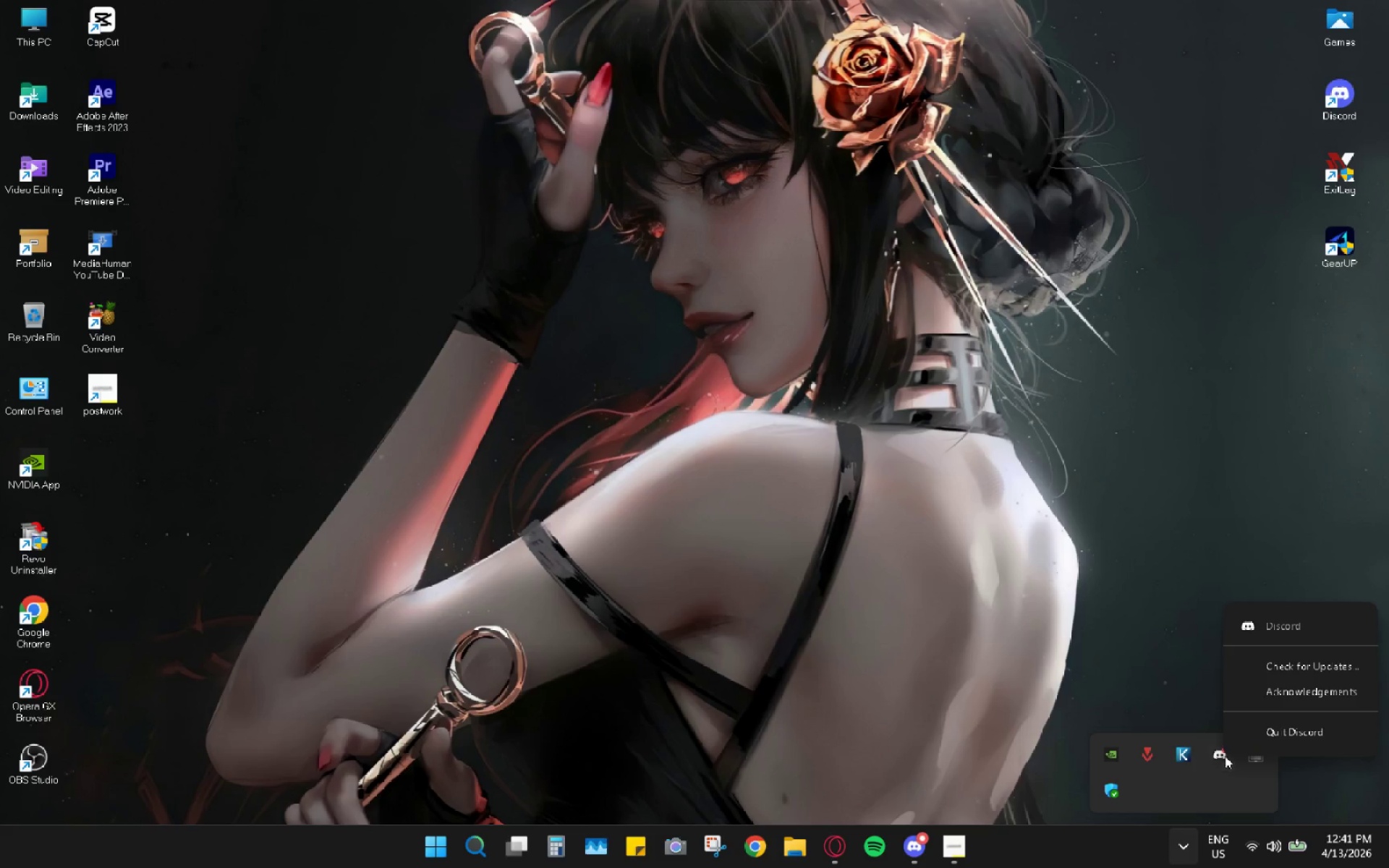 
left_click([1262, 732])
 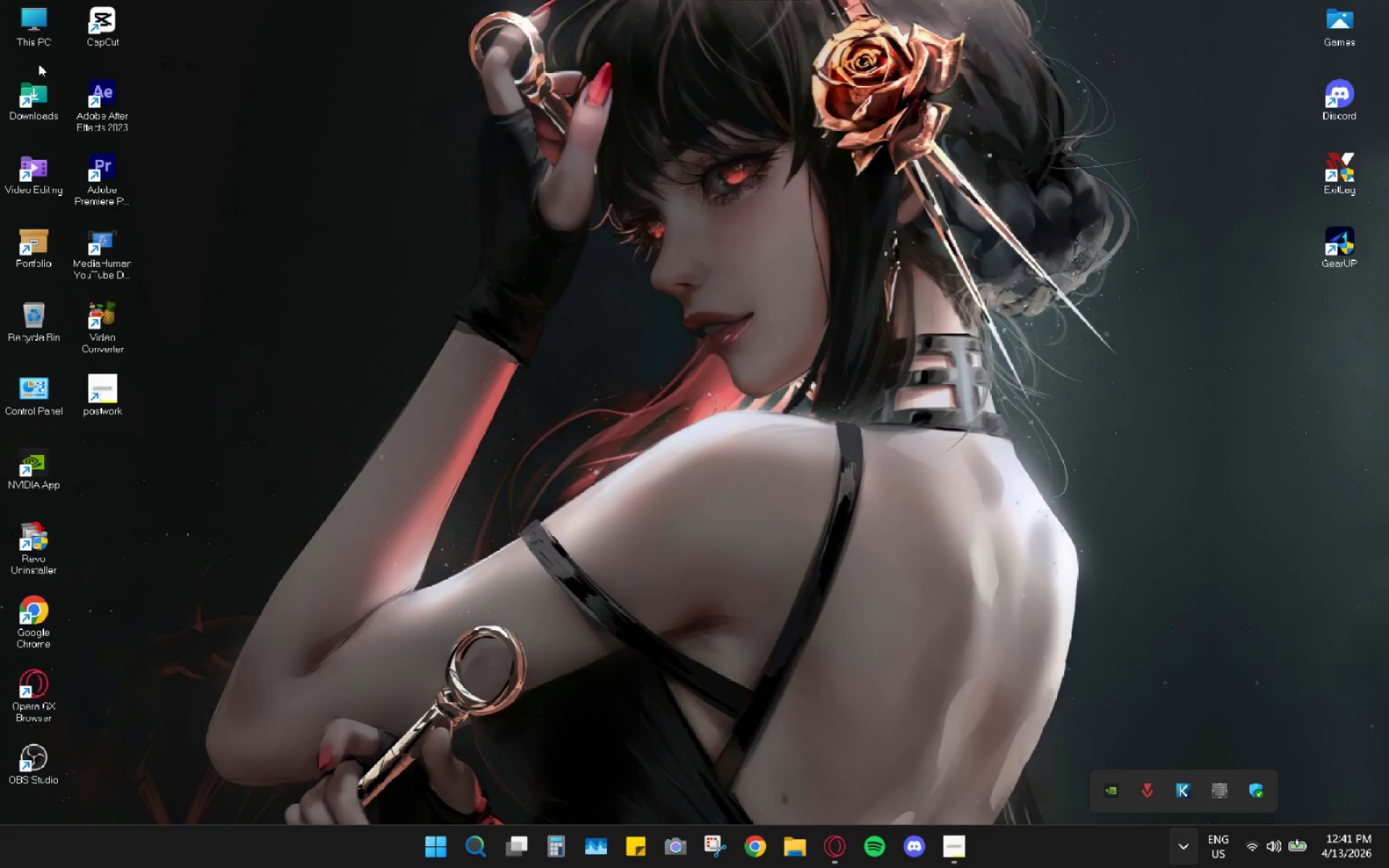 
wait(7.06)
 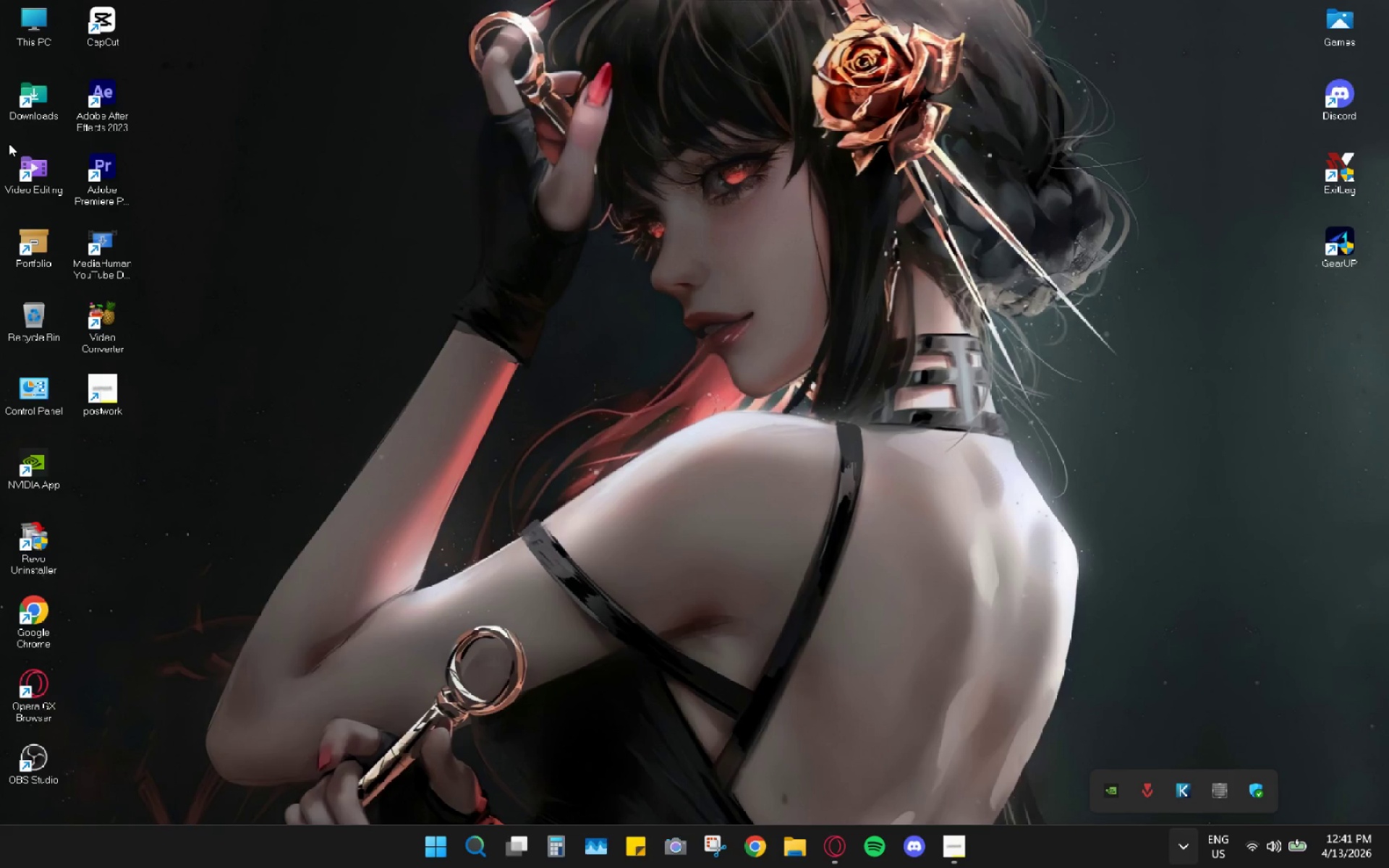 
double_click([30, 98])
 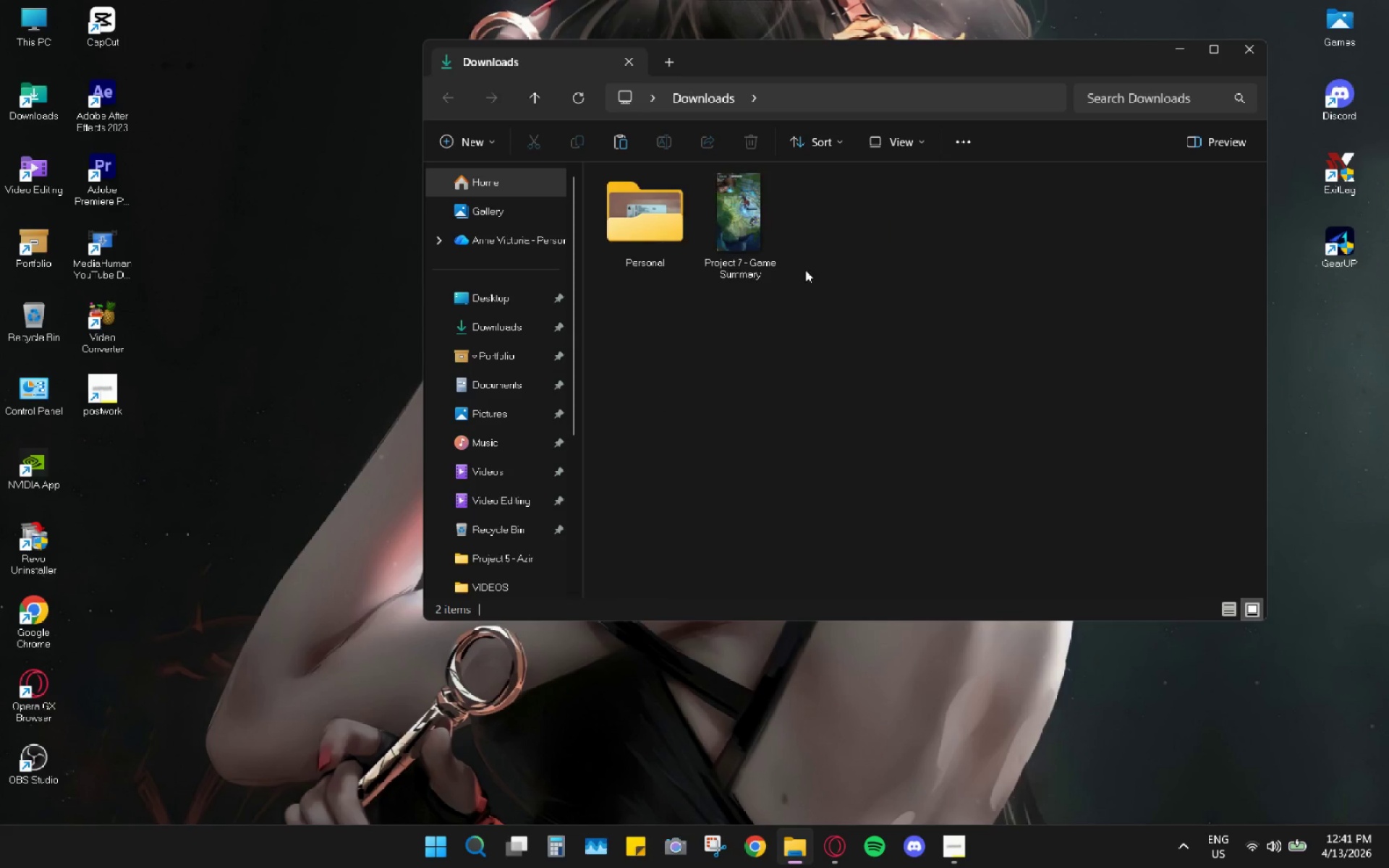 
left_click([756, 245])
 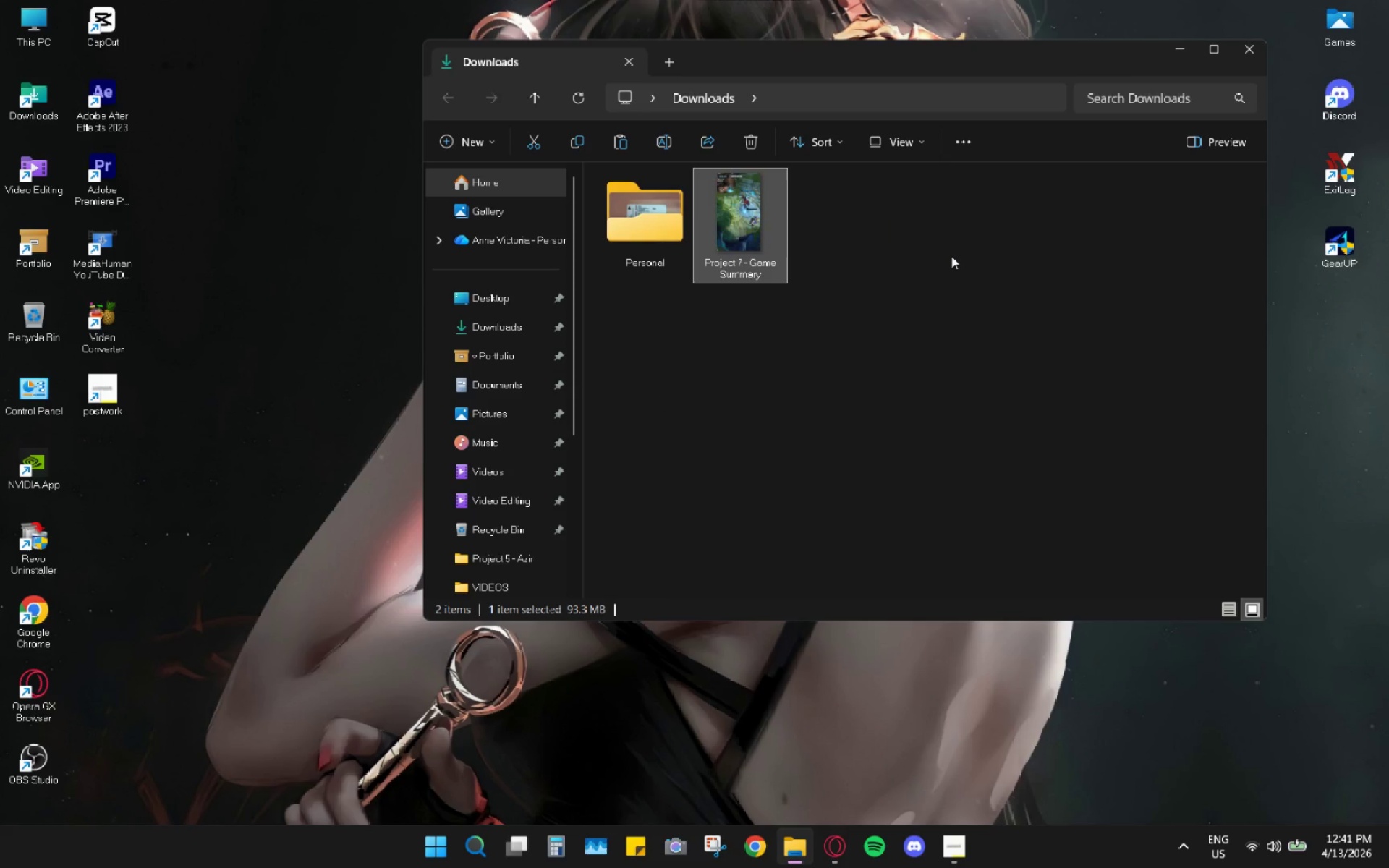 
key(Control+X)
 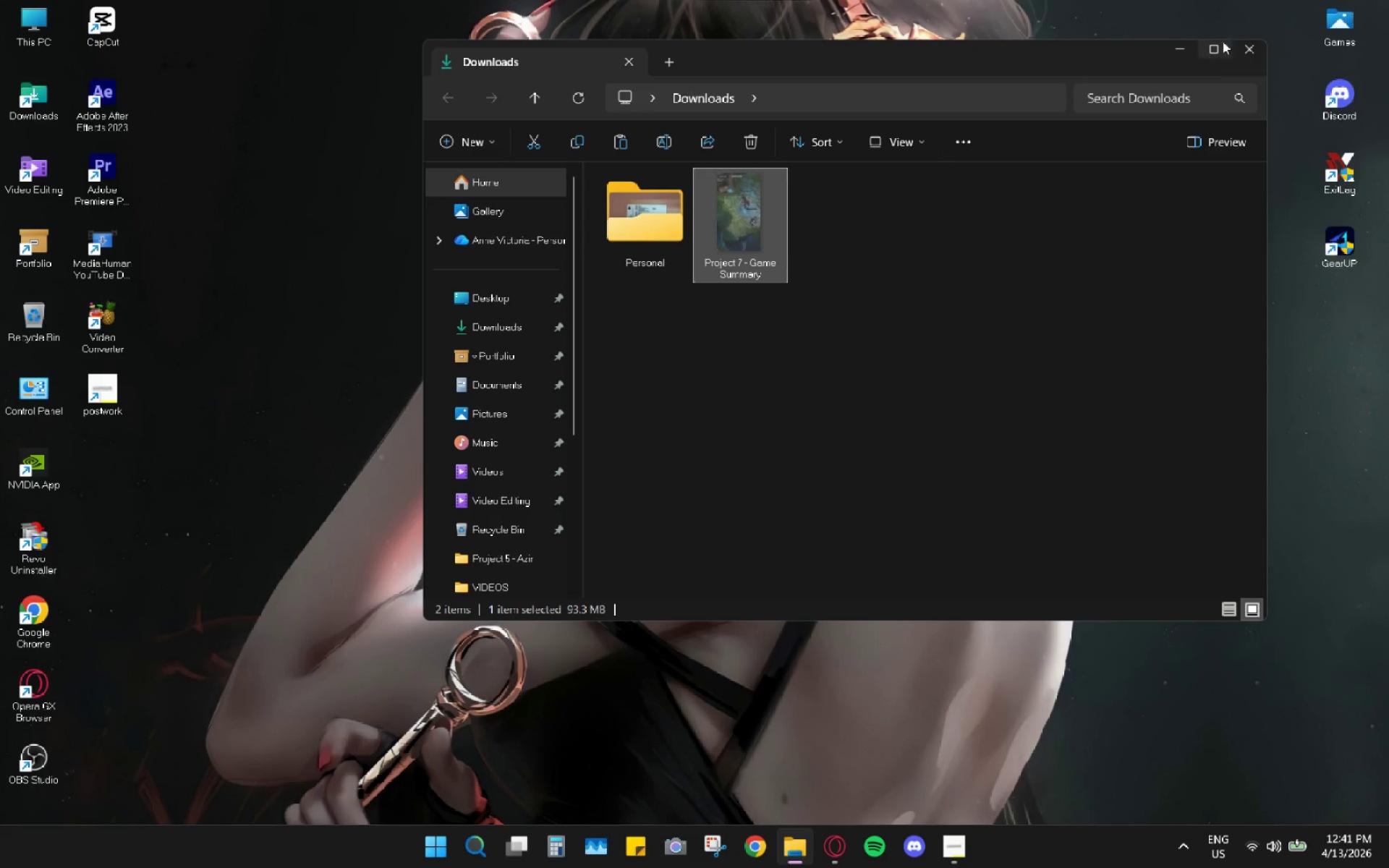 
left_click([1243, 42])
 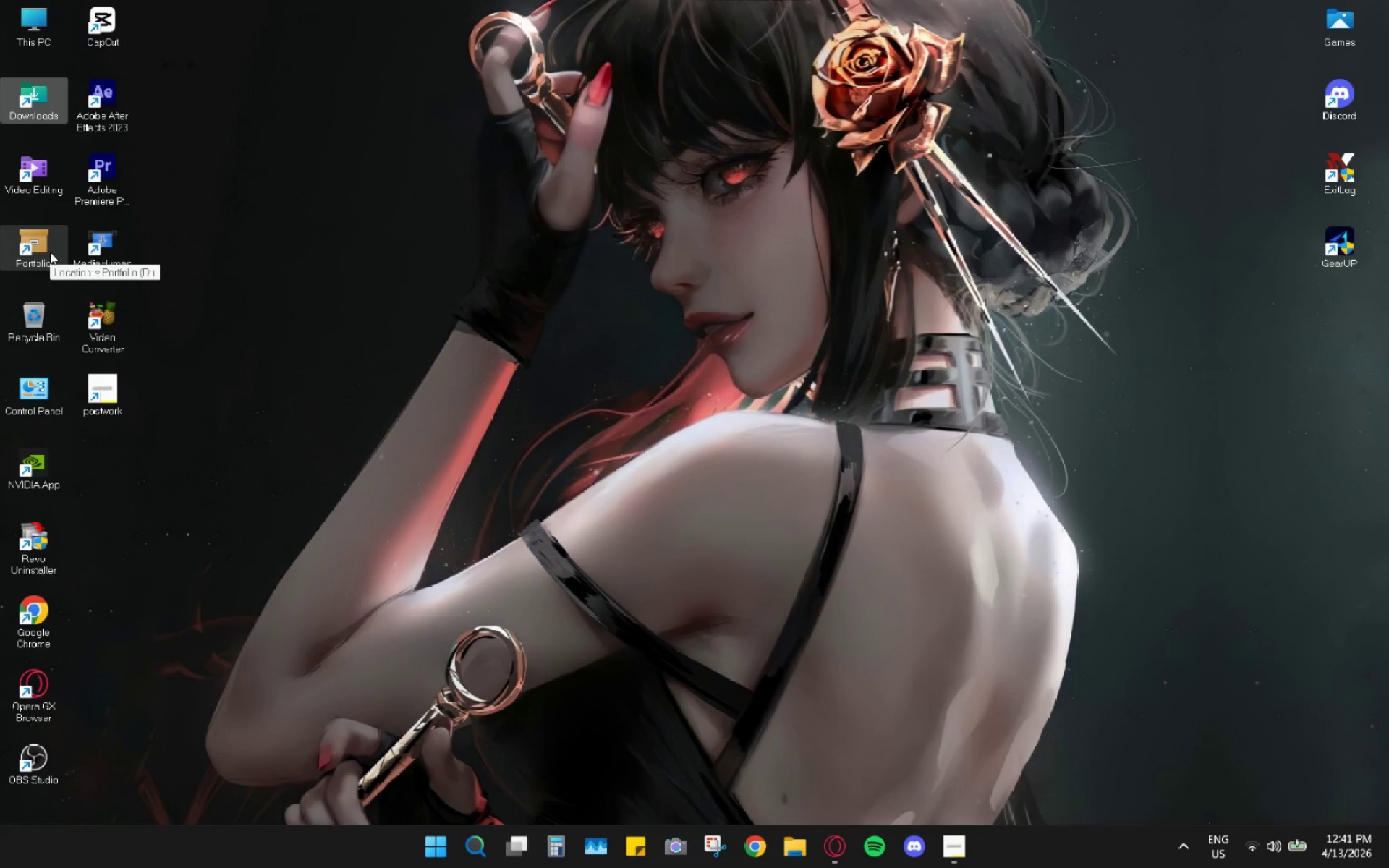 
double_click([48, 250])
 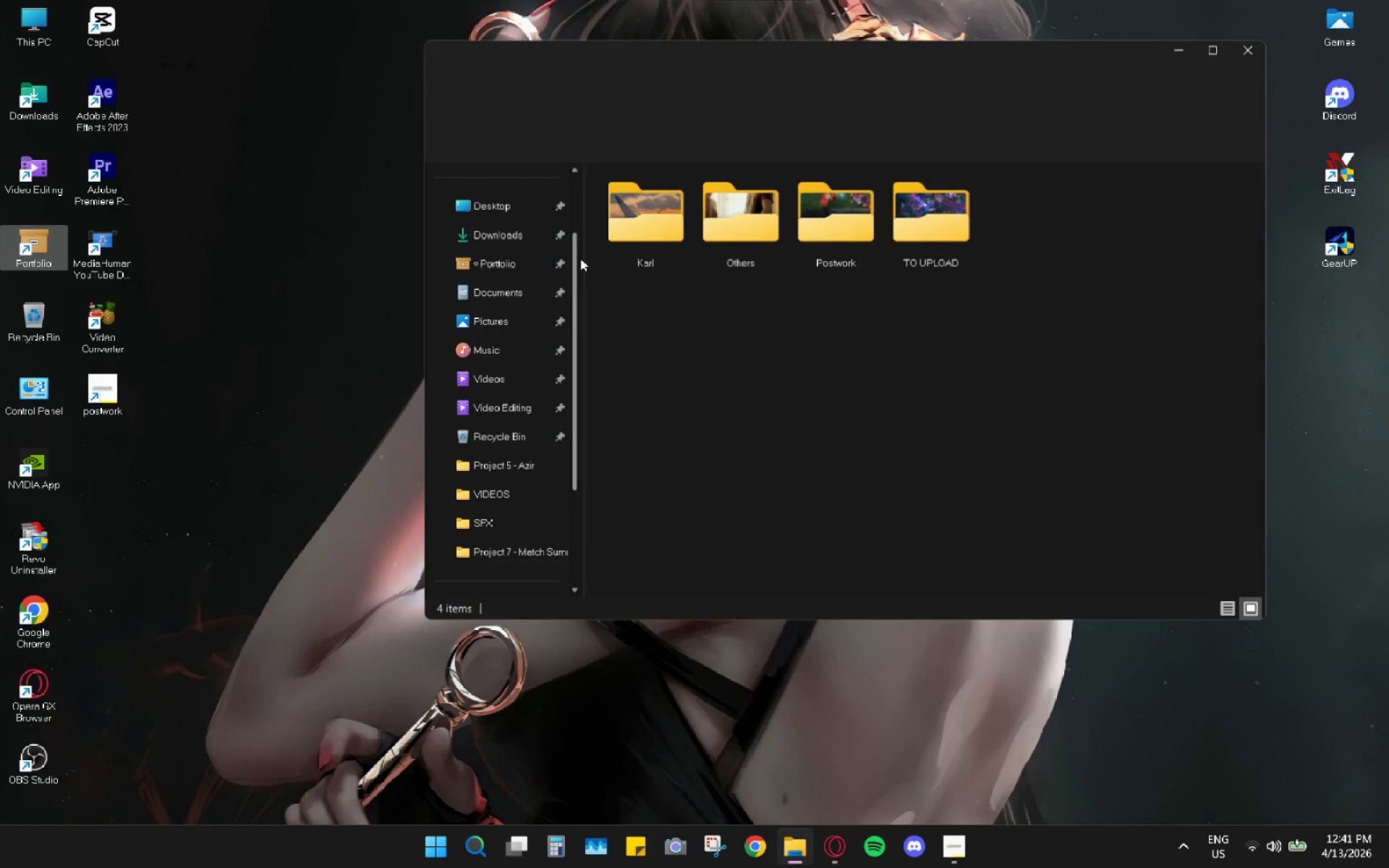 
double_click([48, 250])
 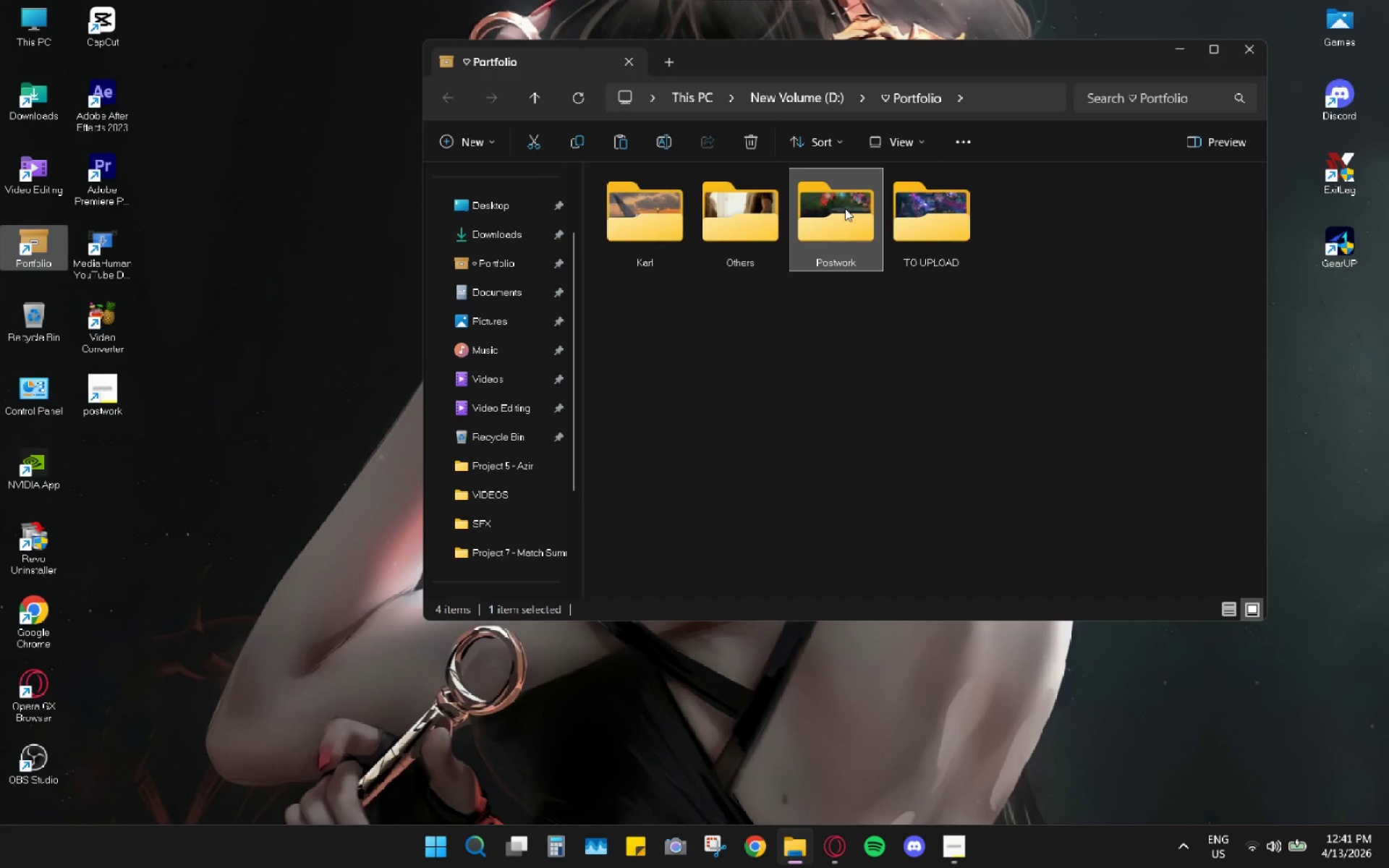 
double_click([845, 208])
 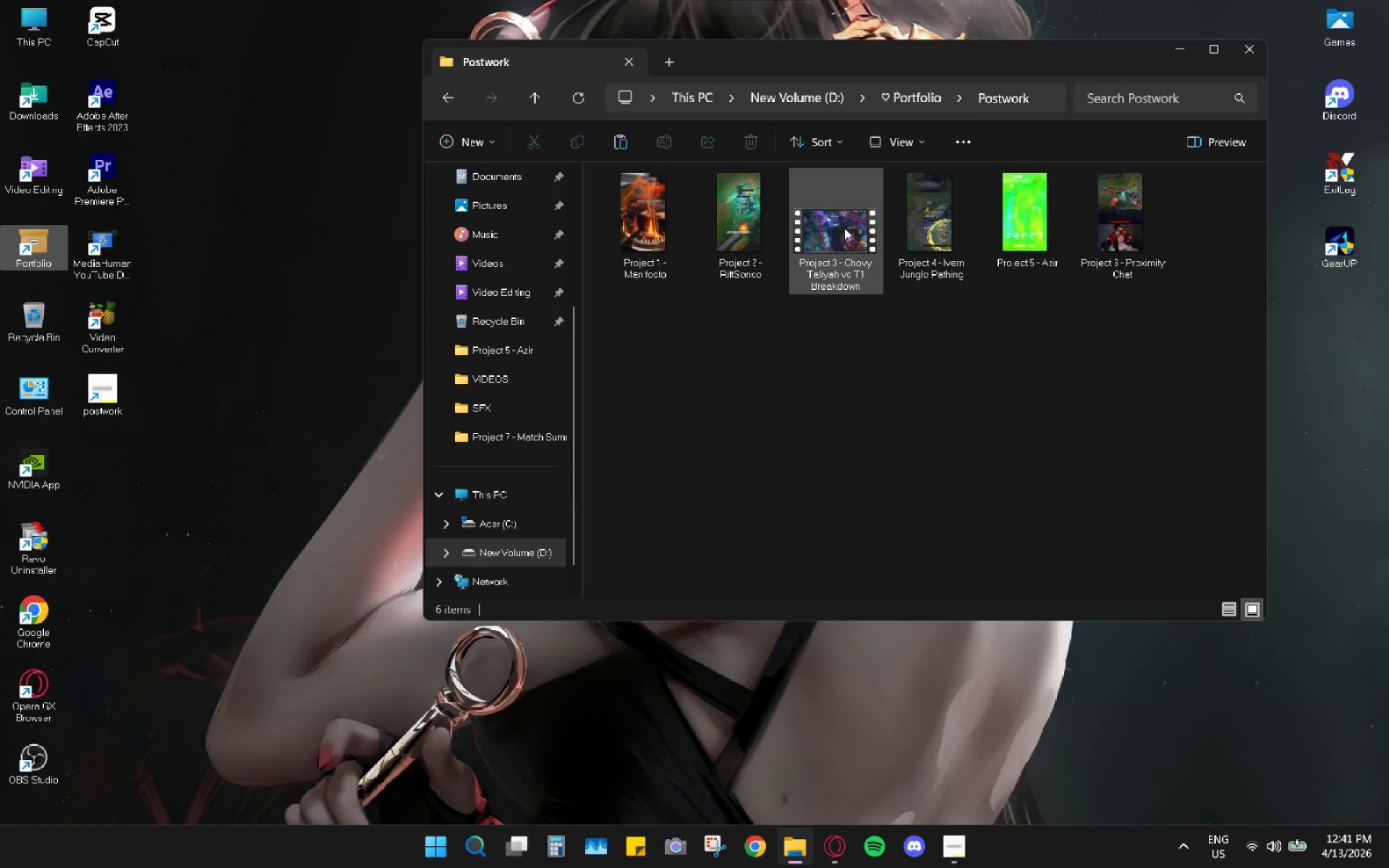 
key(Control+ControlLeft)
 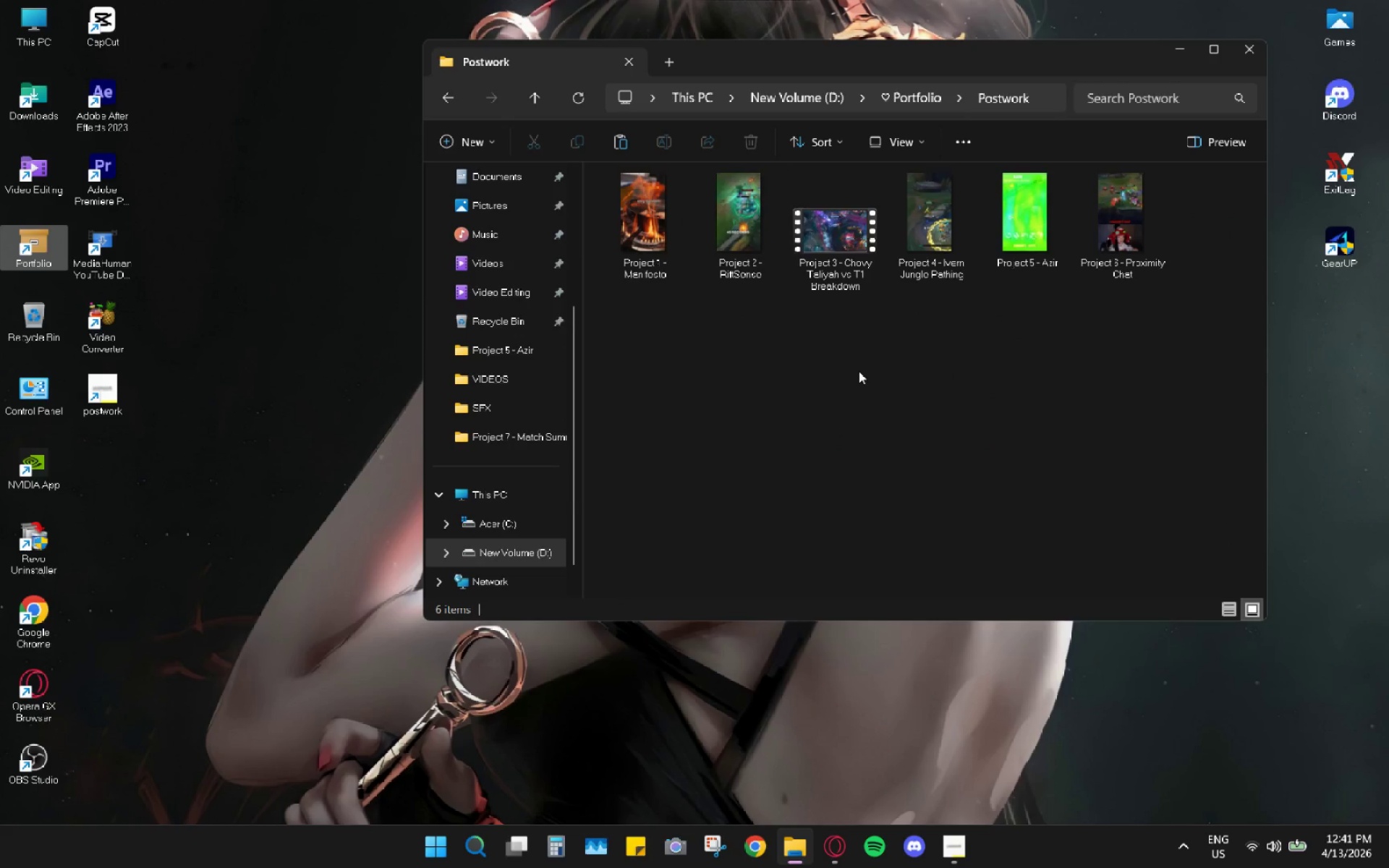 
key(Control+V)
 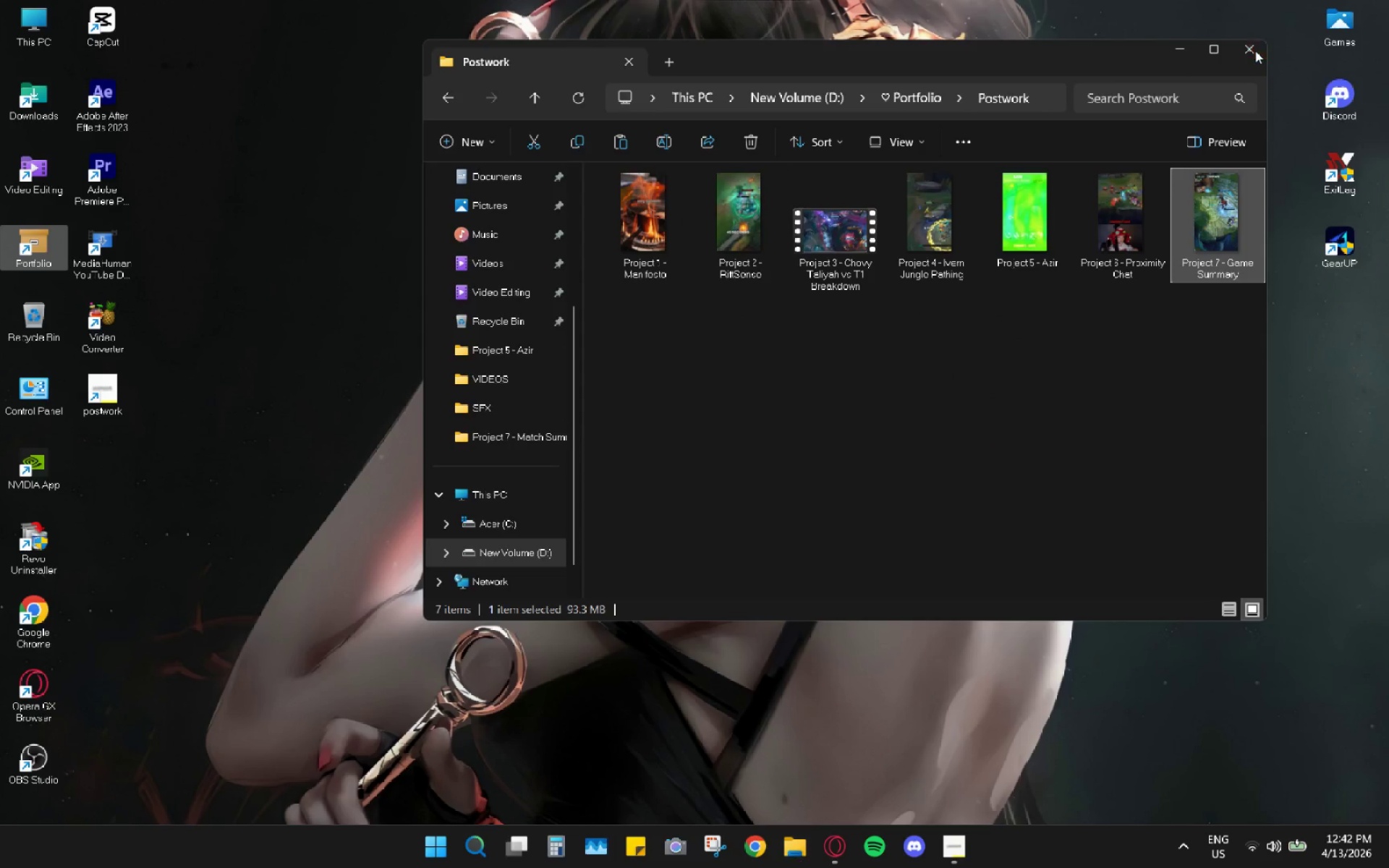 
double_click([13, 89])
 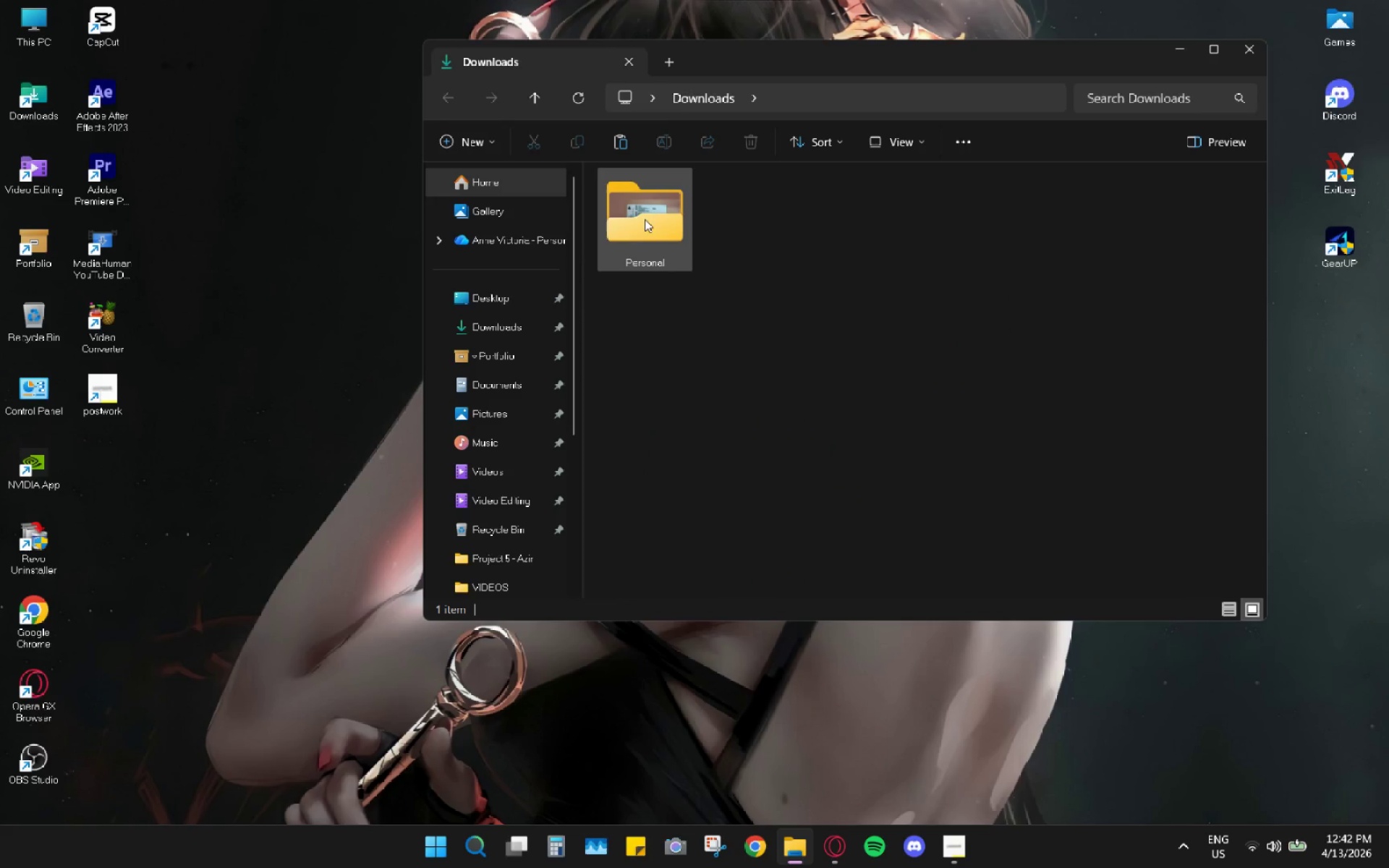 
right_click([733, 252])
 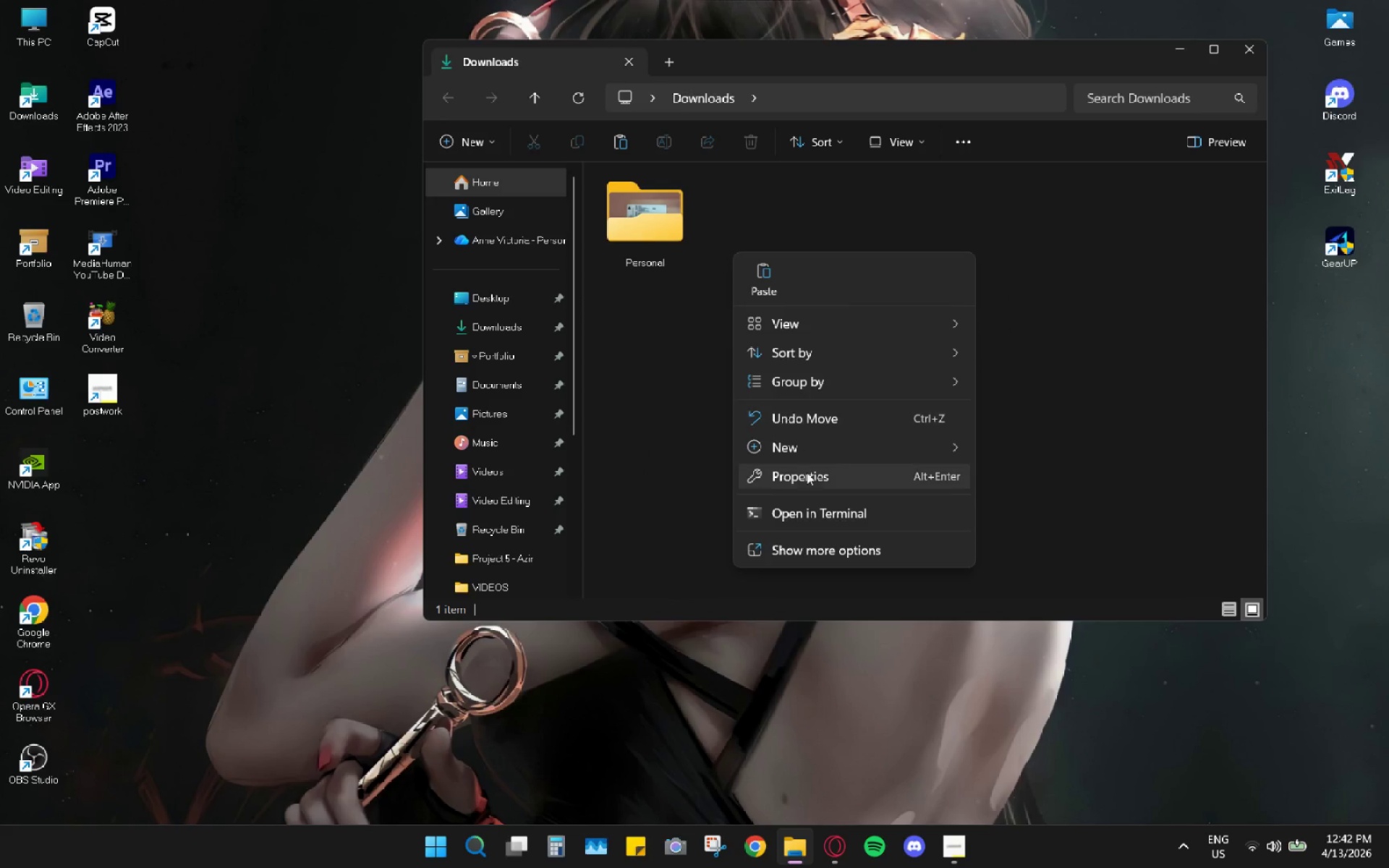 
left_click([817, 446])
 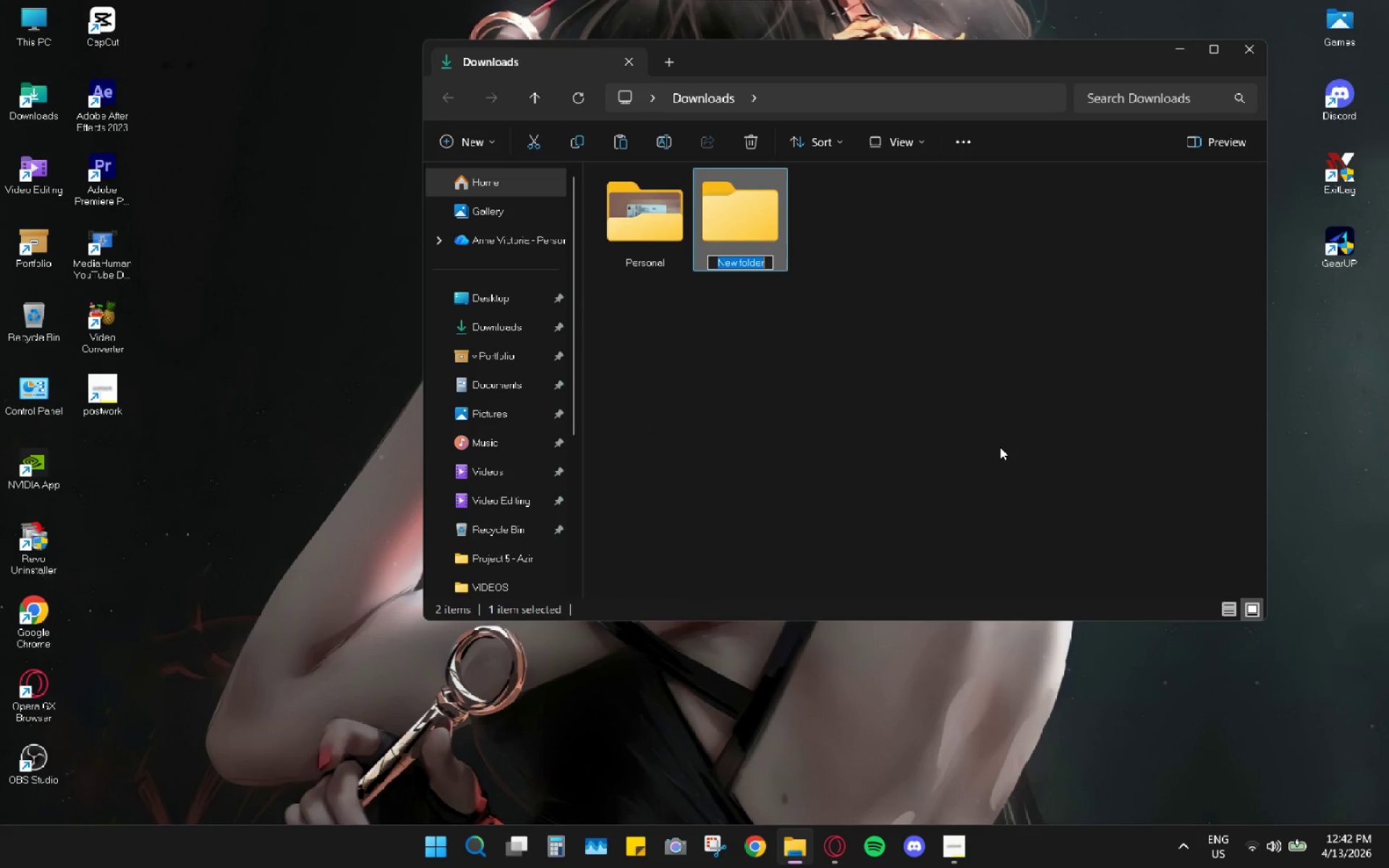 
type(Project 8 - Patch Notes)
 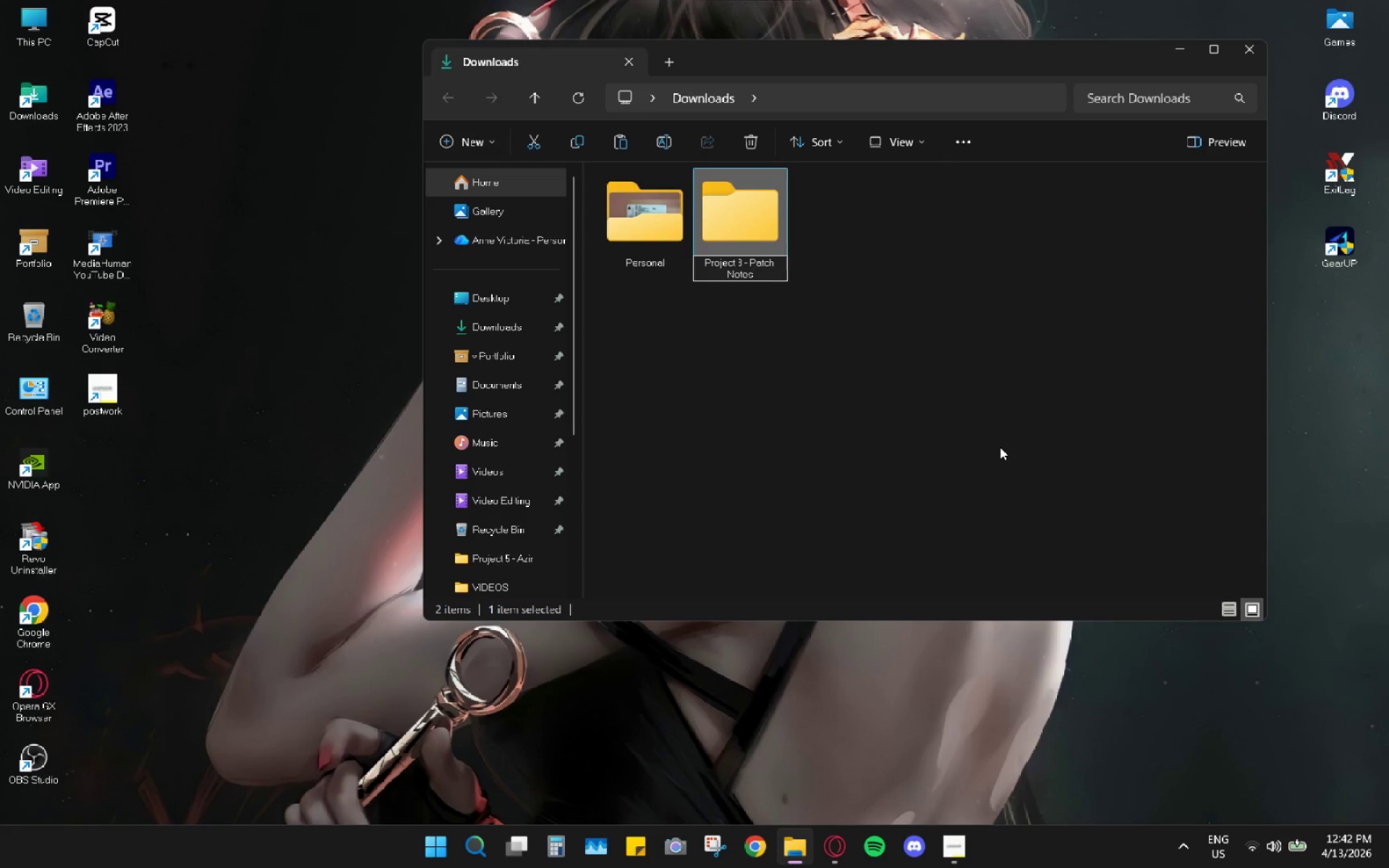 
key(Enter)
 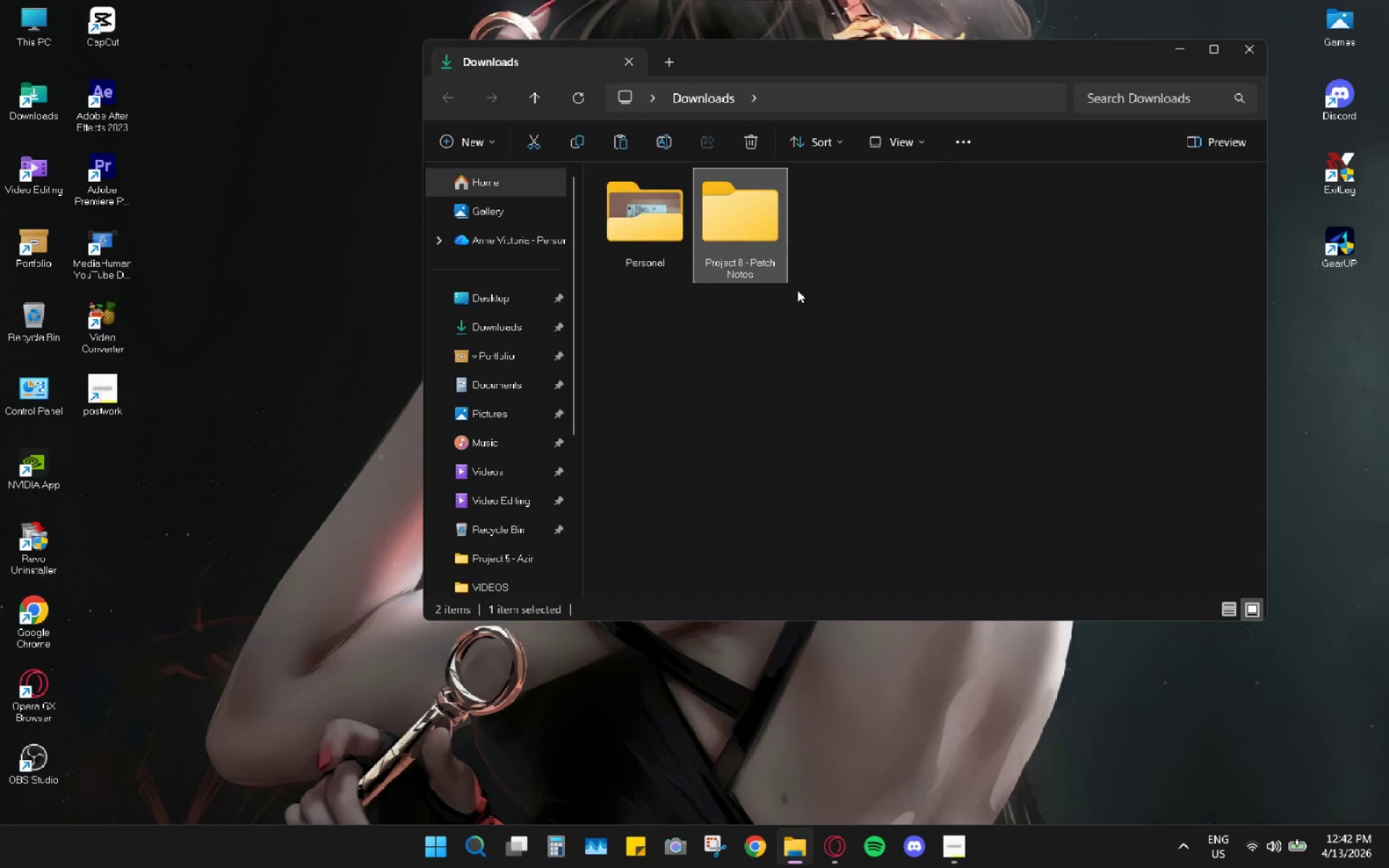 
double_click([731, 250])
 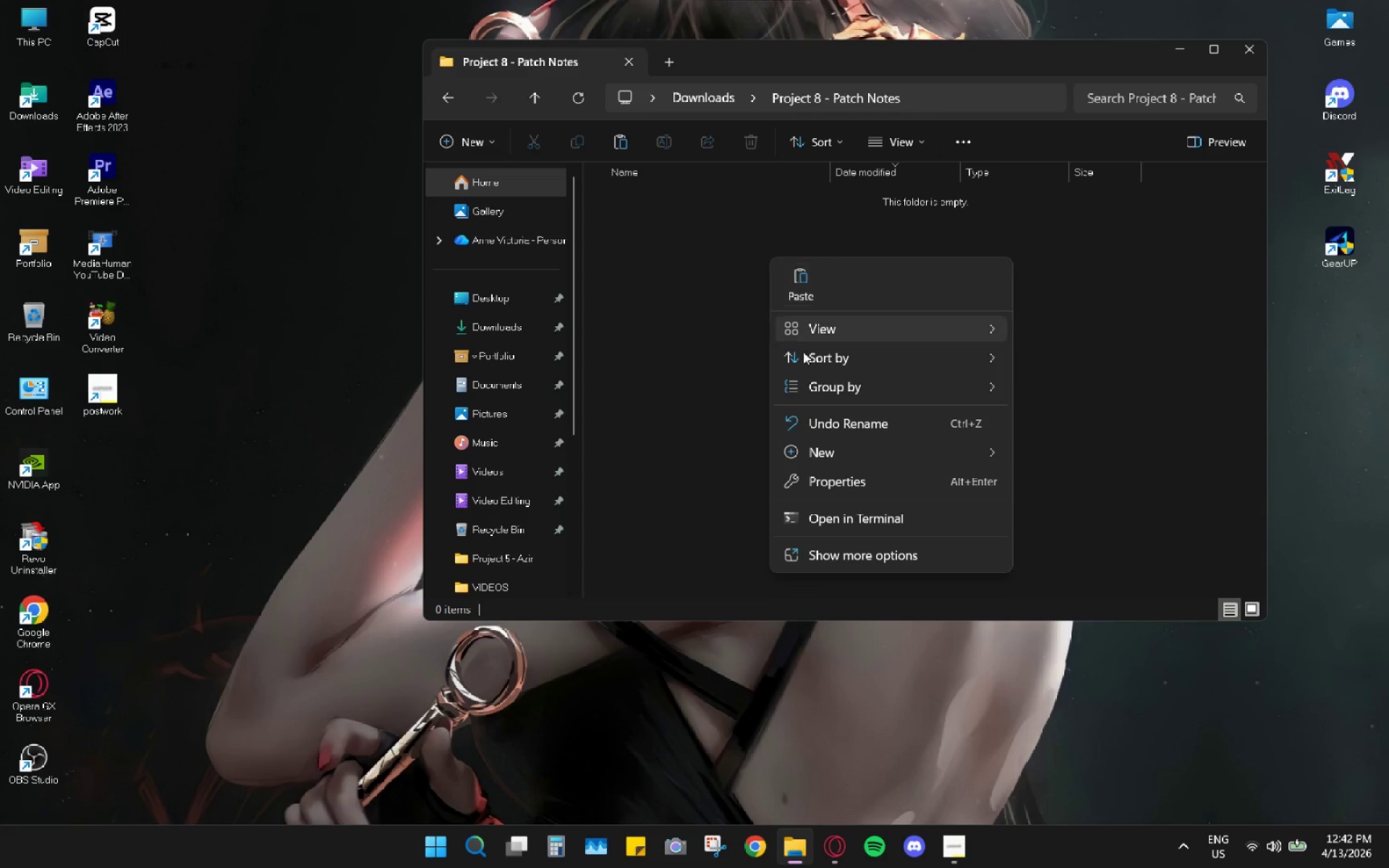 
left_click([833, 452])
 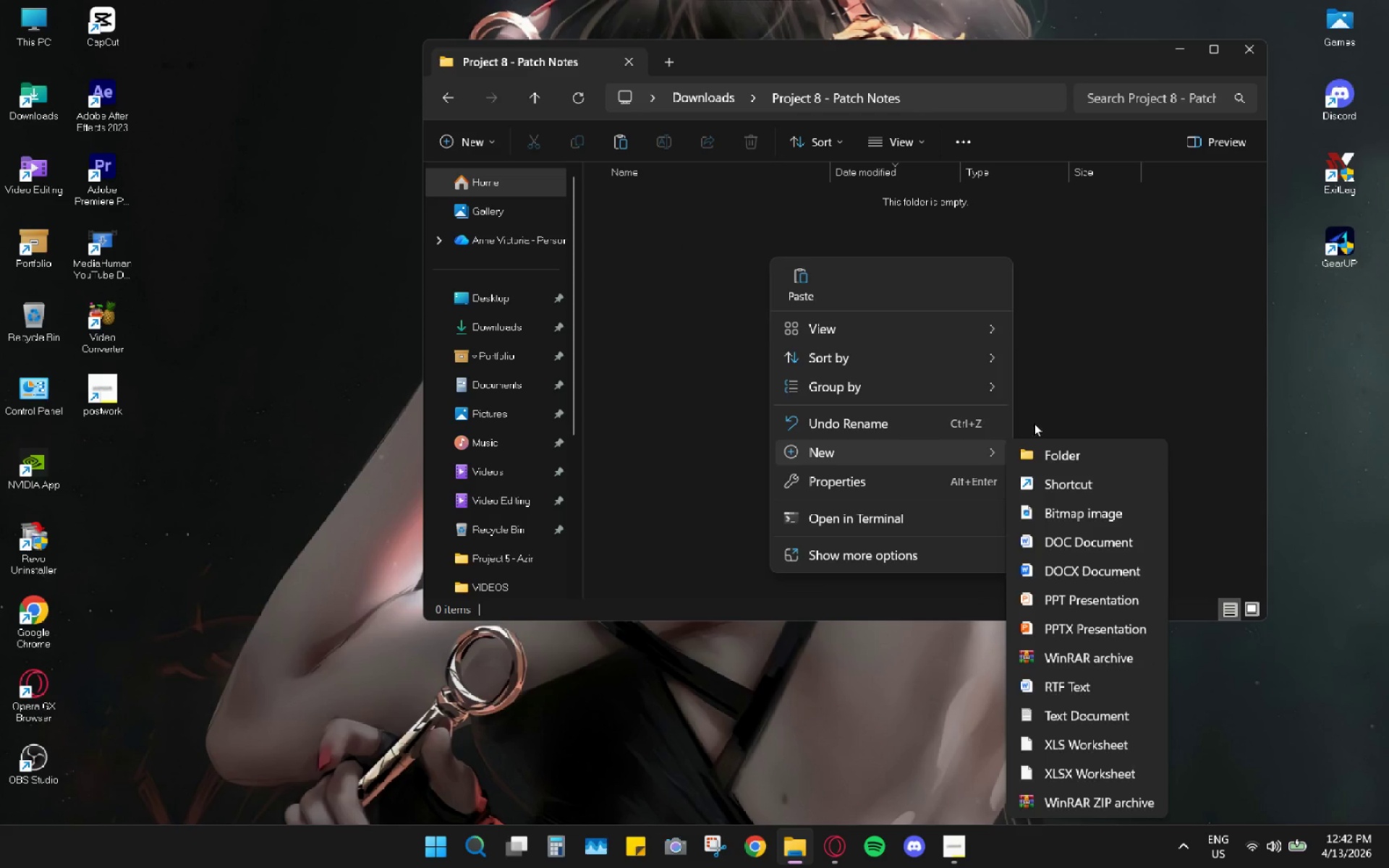 
left_click([1055, 451])
 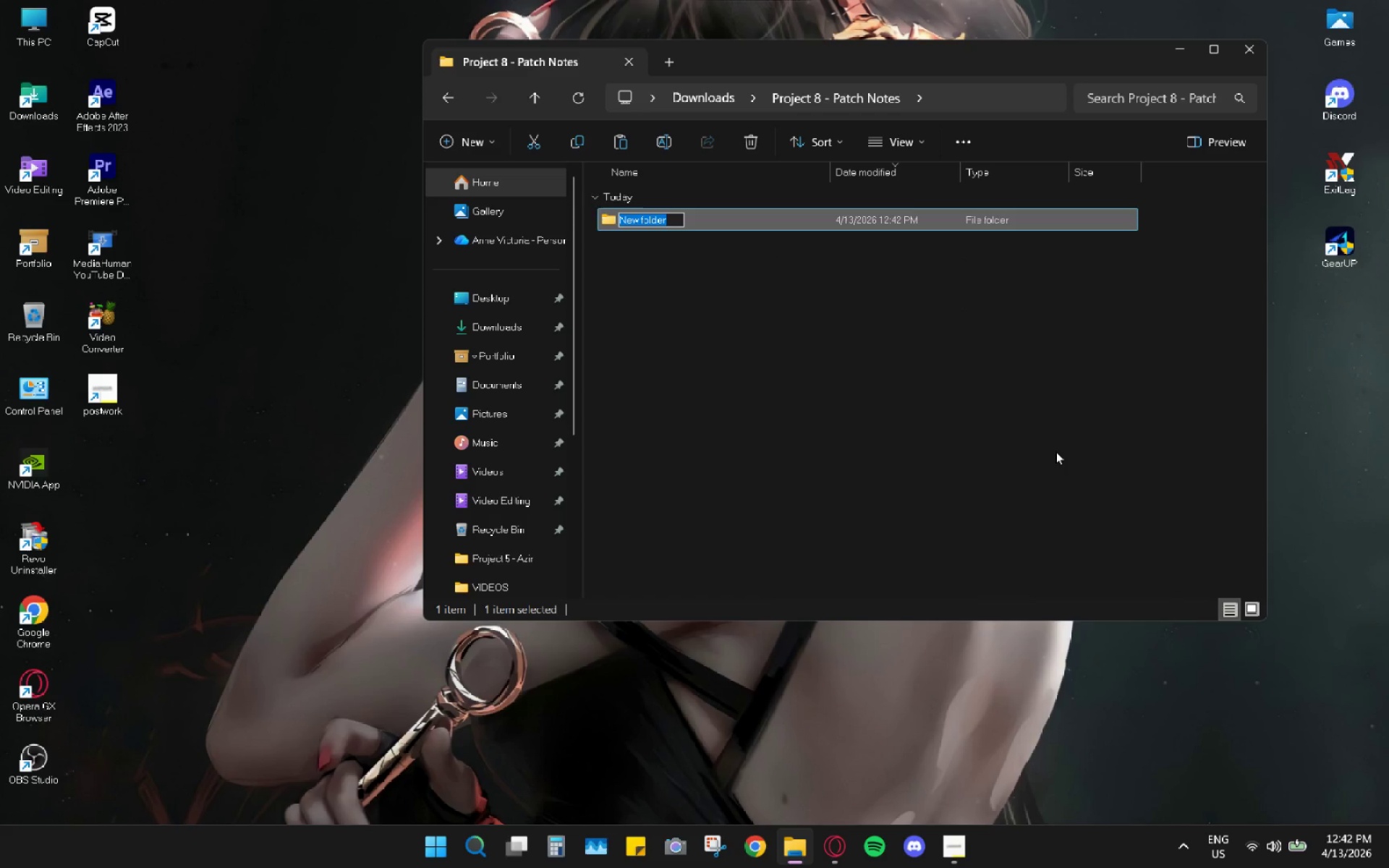 
type(MAIN)
 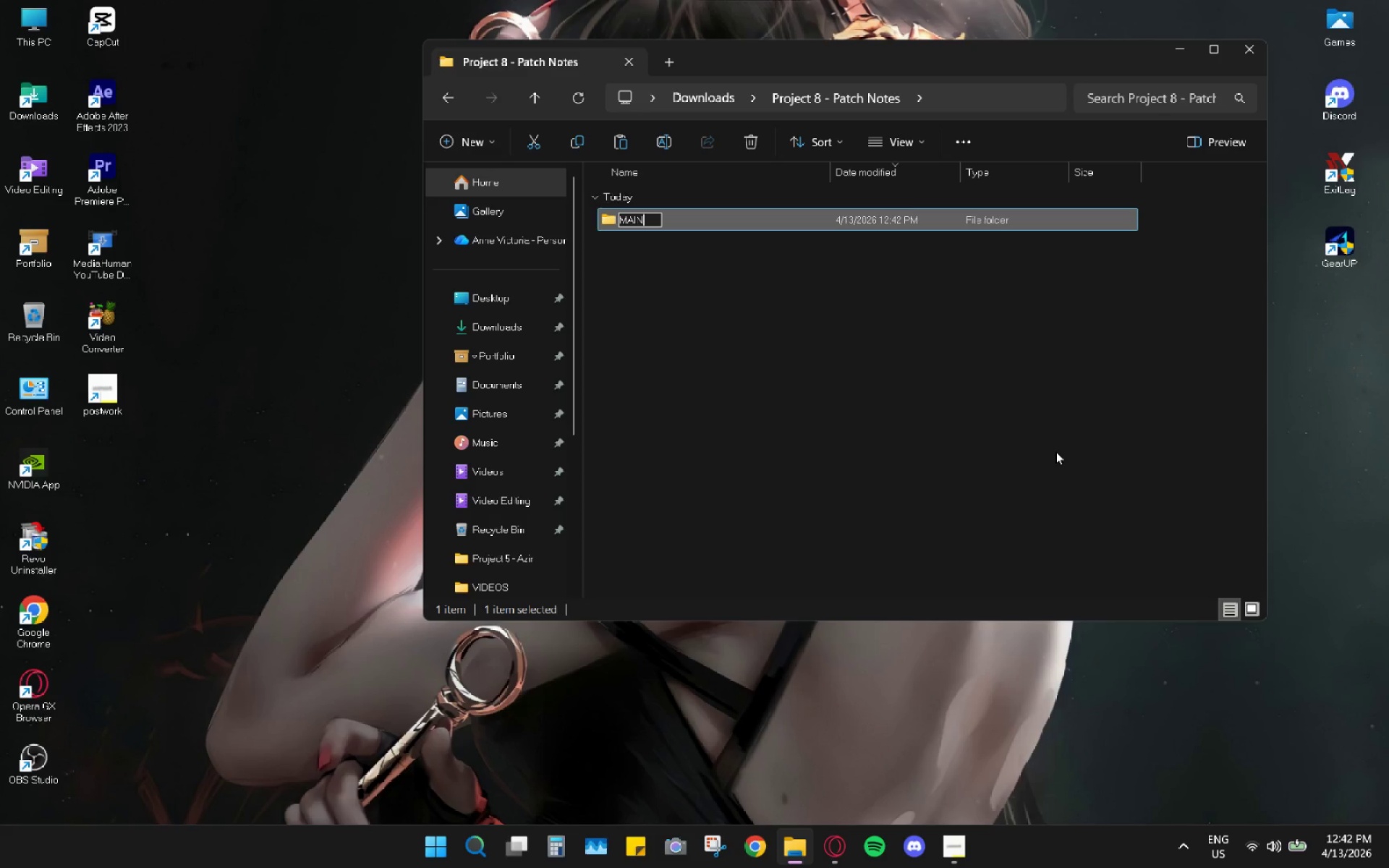 
key(Enter)
 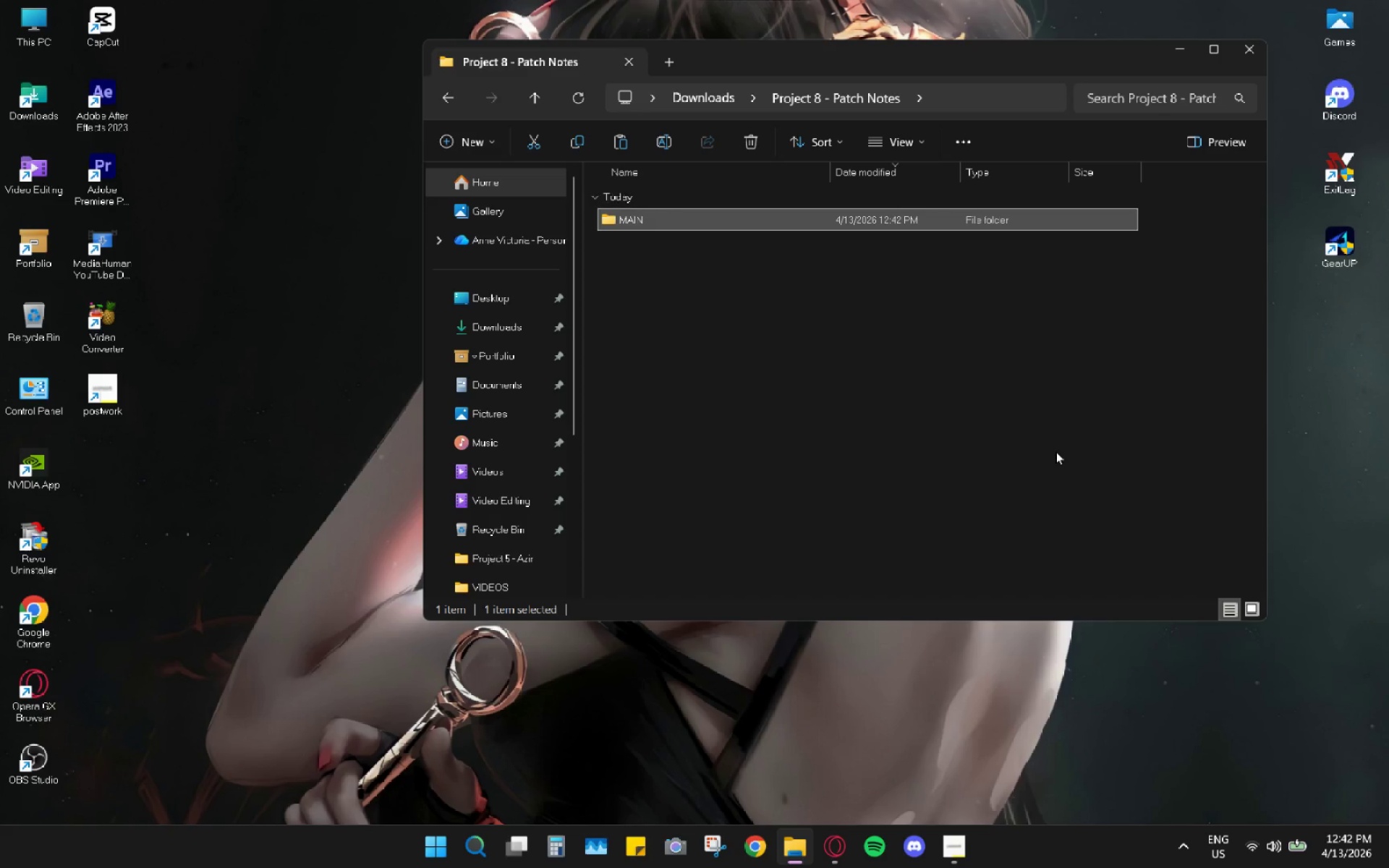 
right_click([1001, 348])
 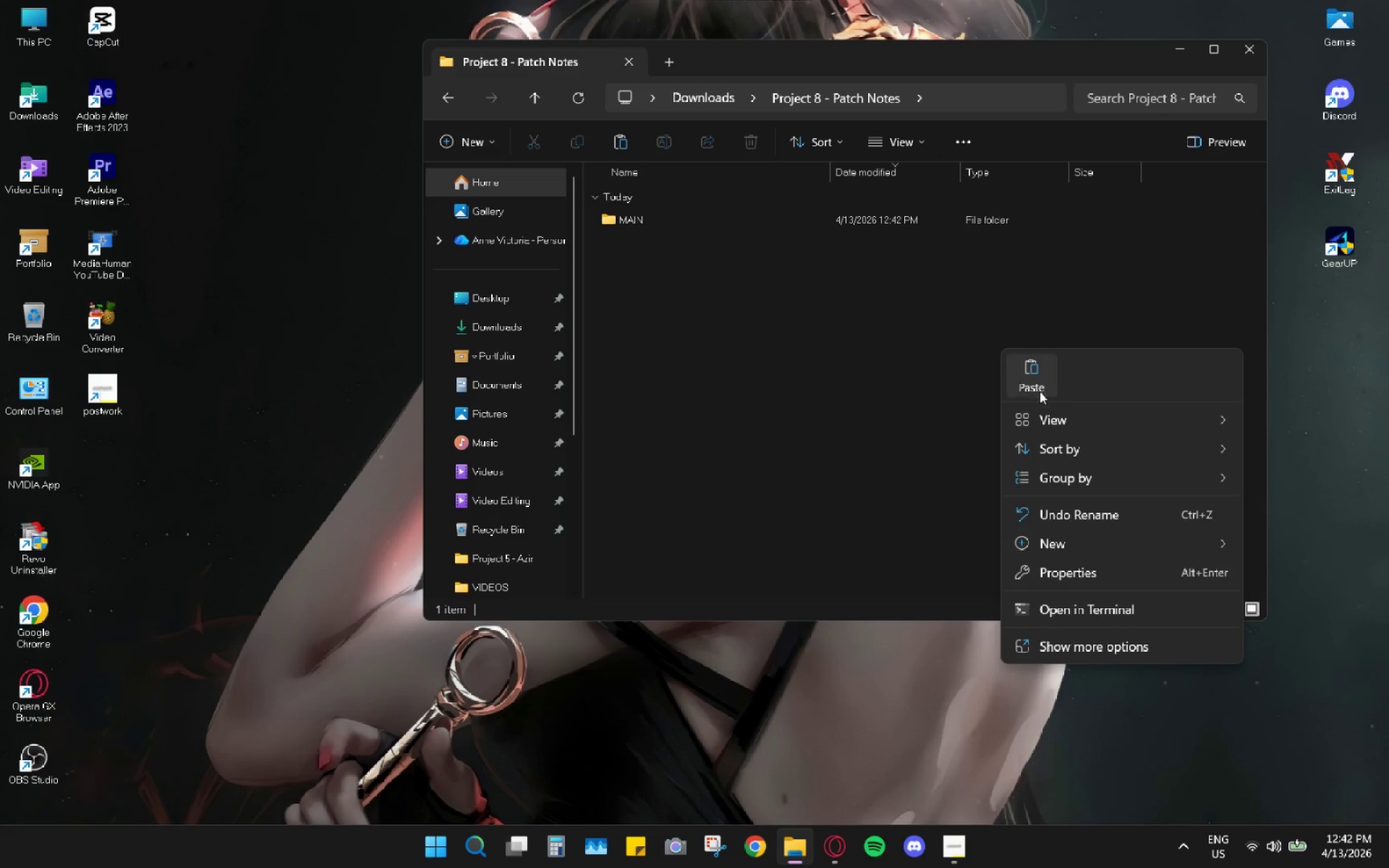 
mouse_move([1069, 518])
 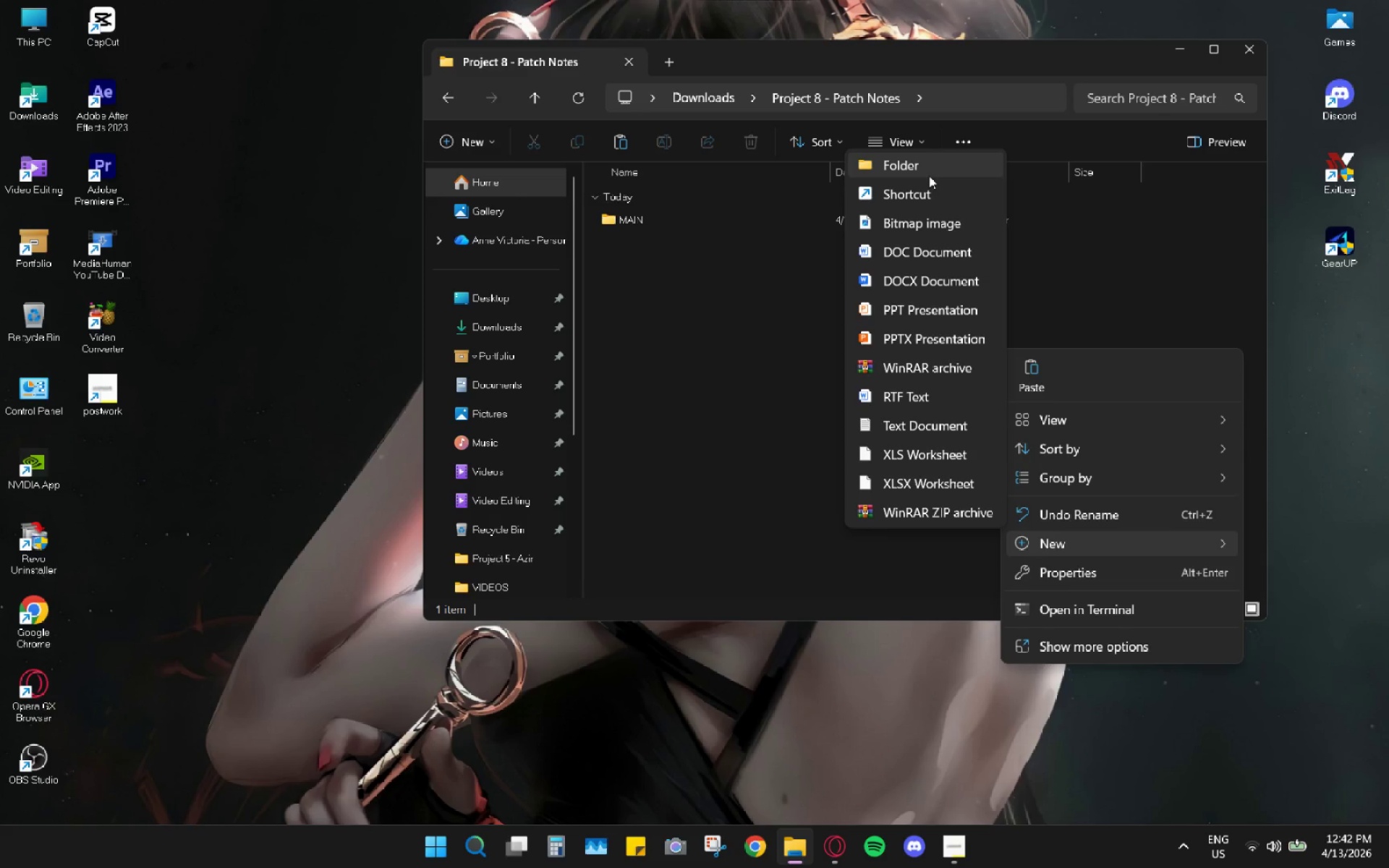 
left_click([929, 176])
 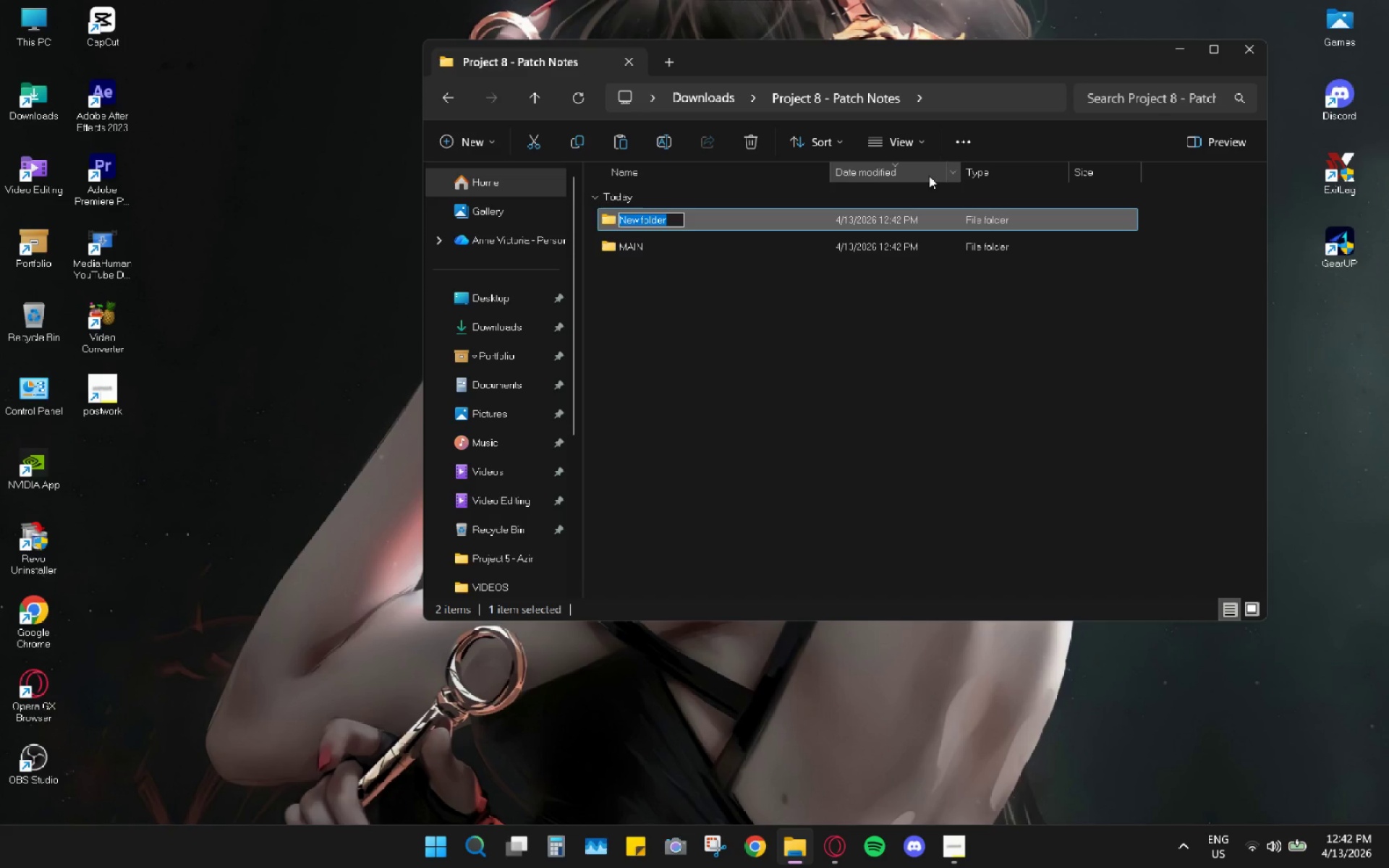 
type(IMAGES)
key(Backspace)
type(S)
 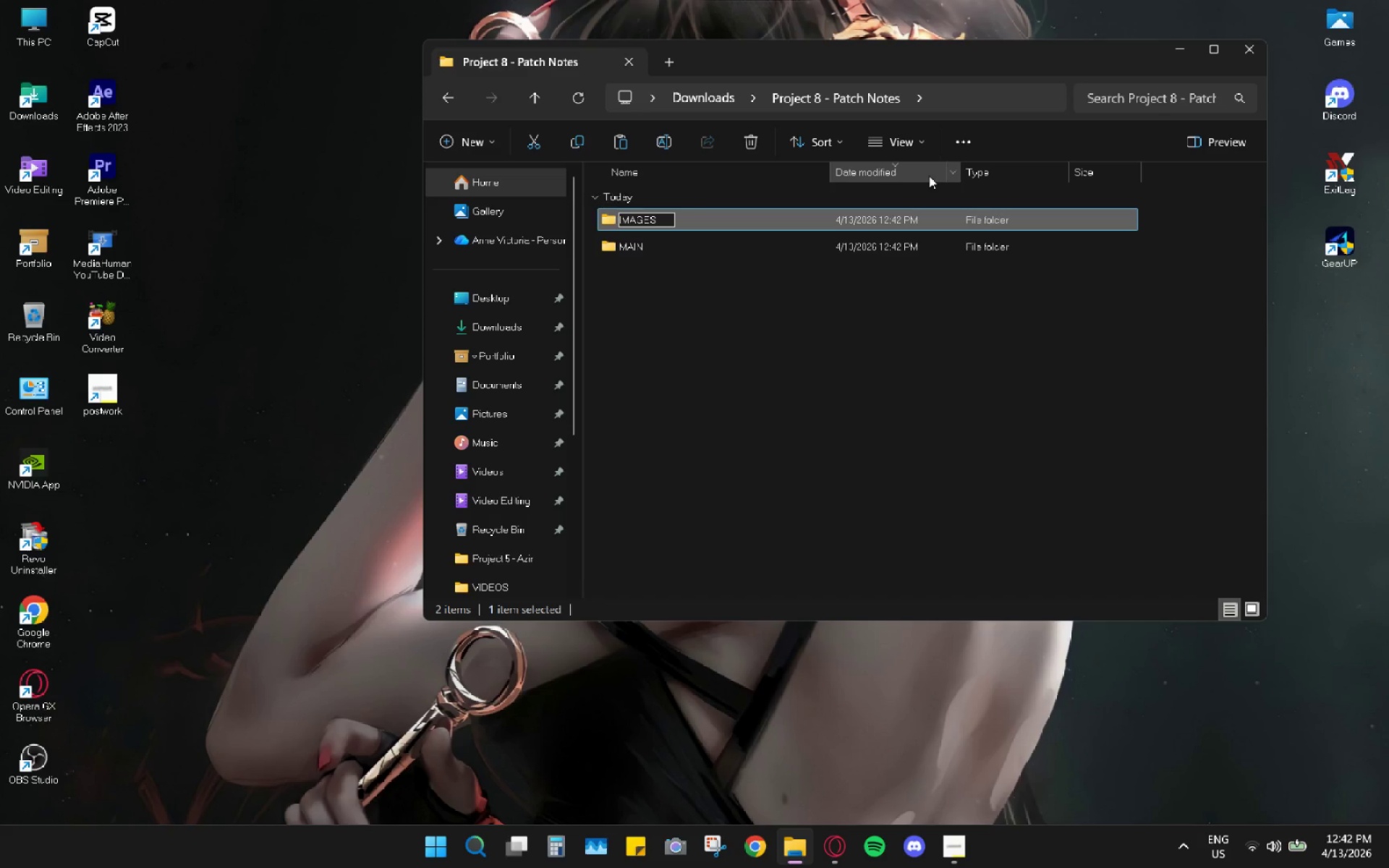 
key(Enter)
 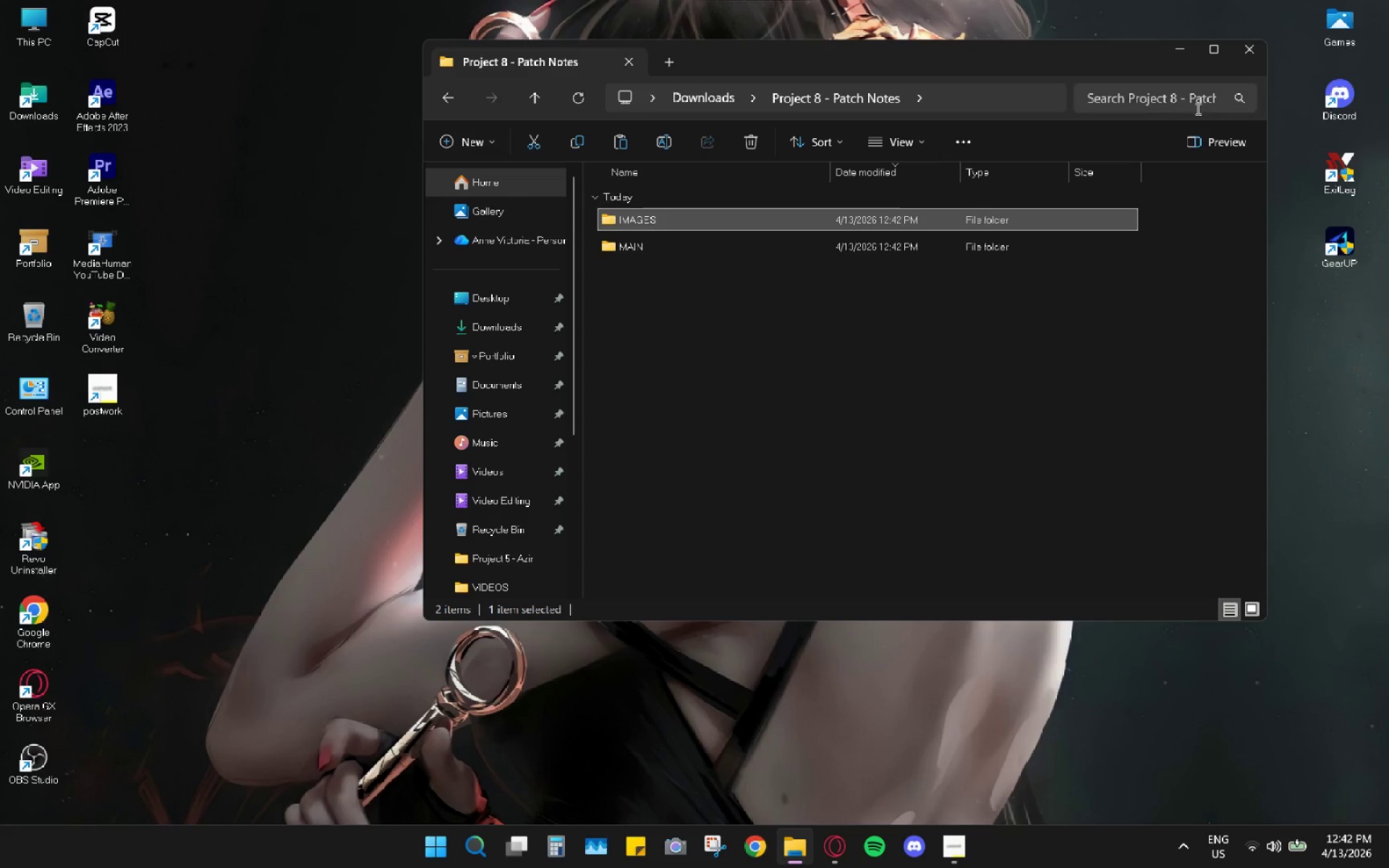 
wait(5.06)
 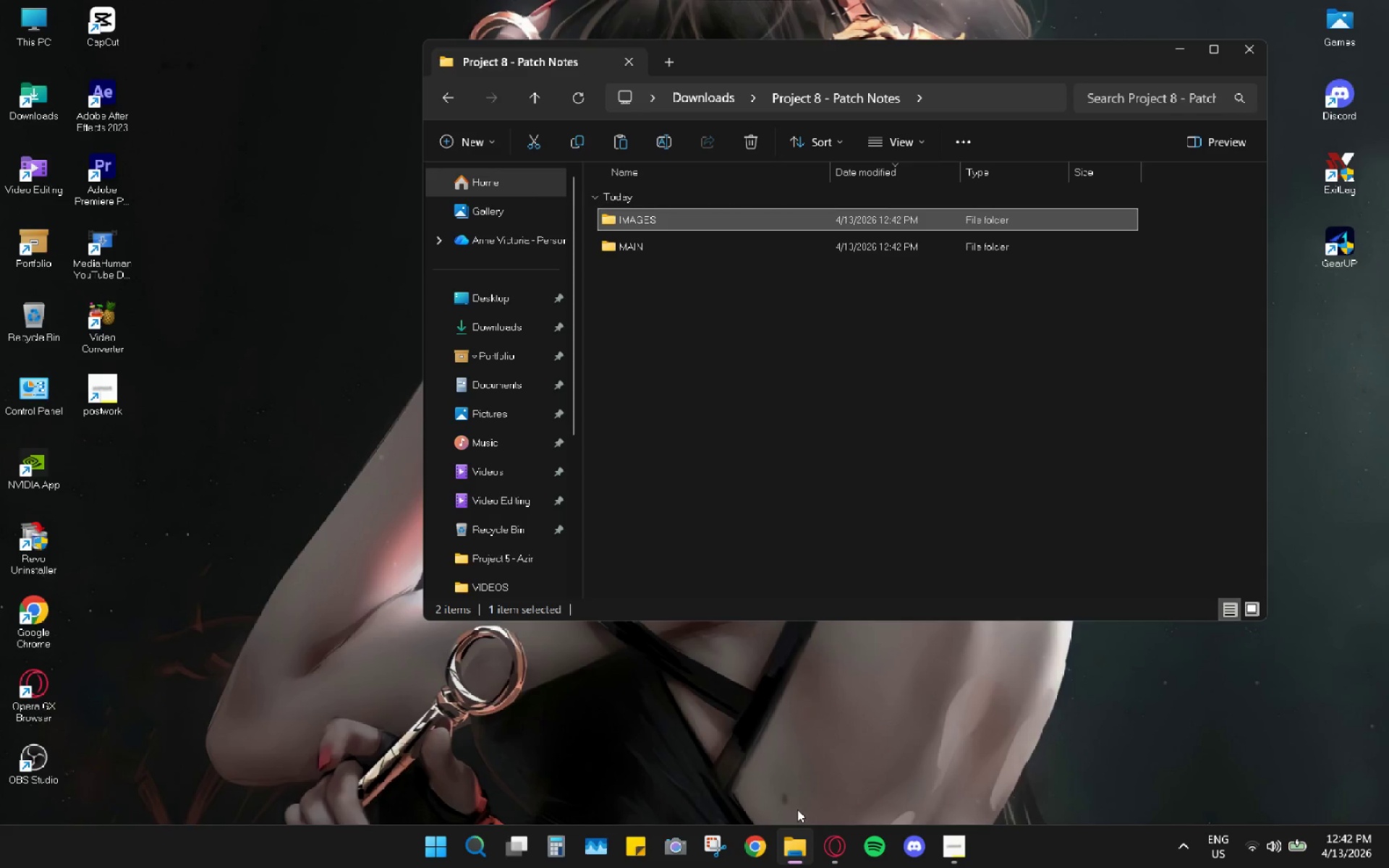 
left_click([1262, 60])
 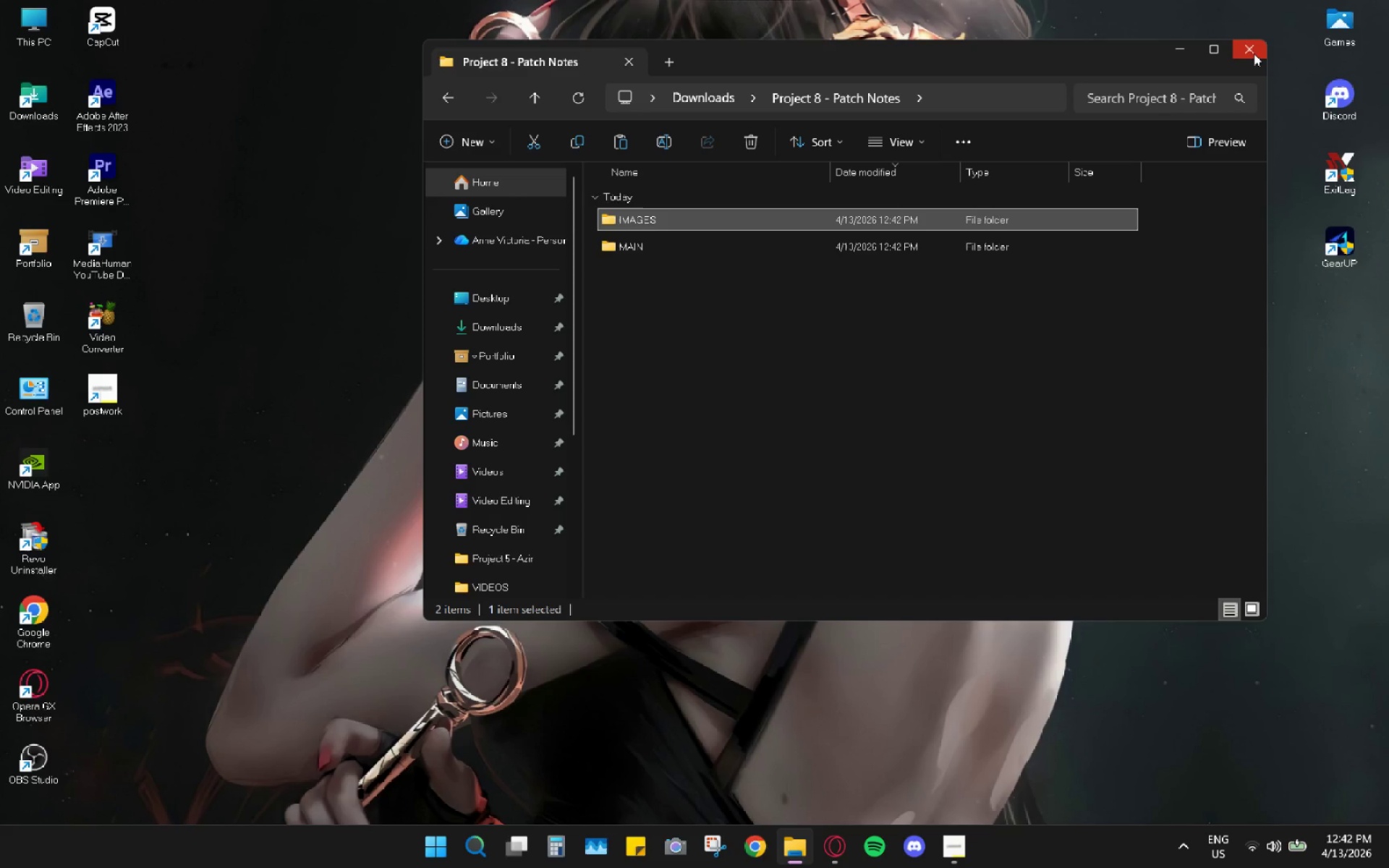 
left_click([1250, 55])
 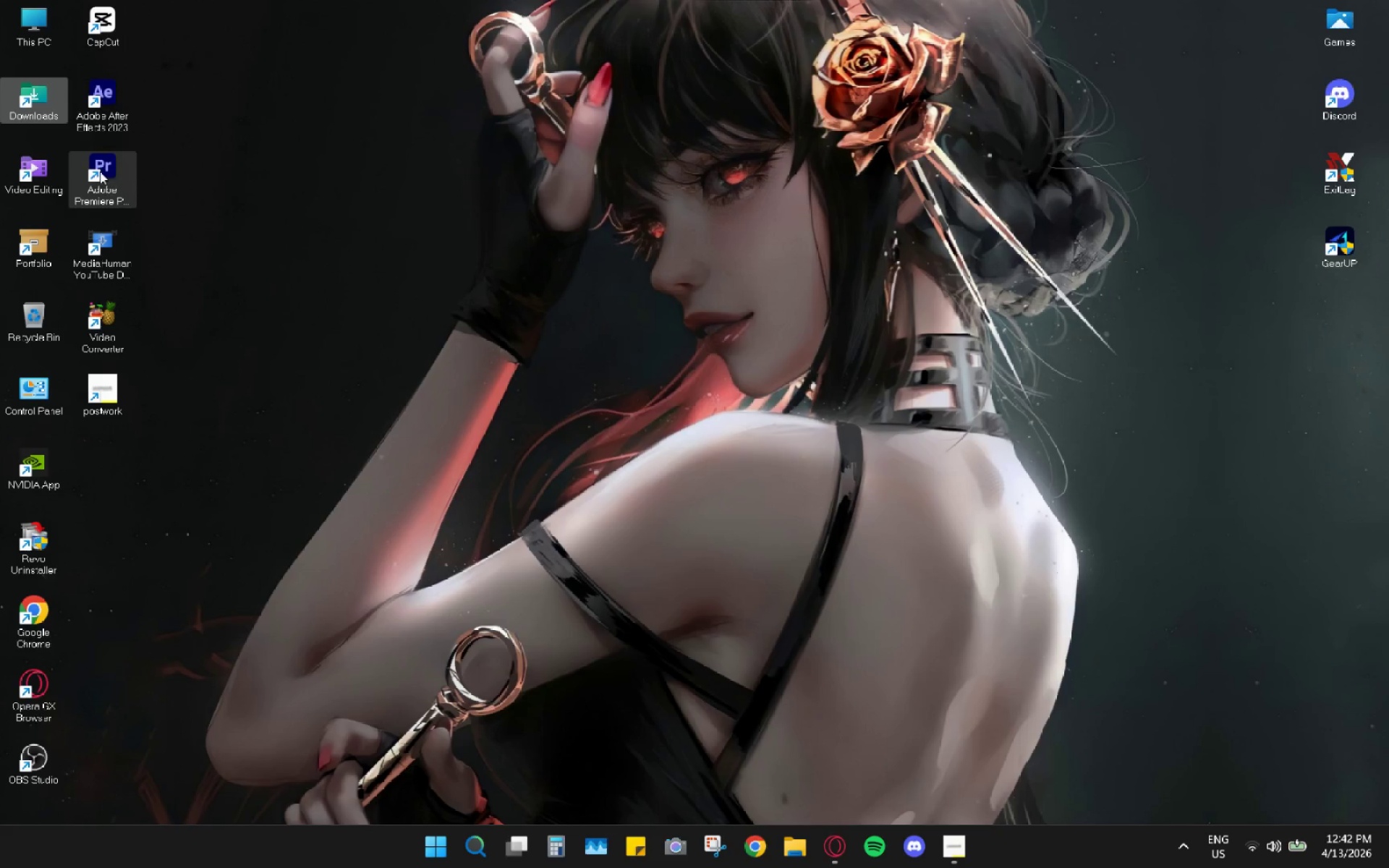 
double_click([100, 171])
 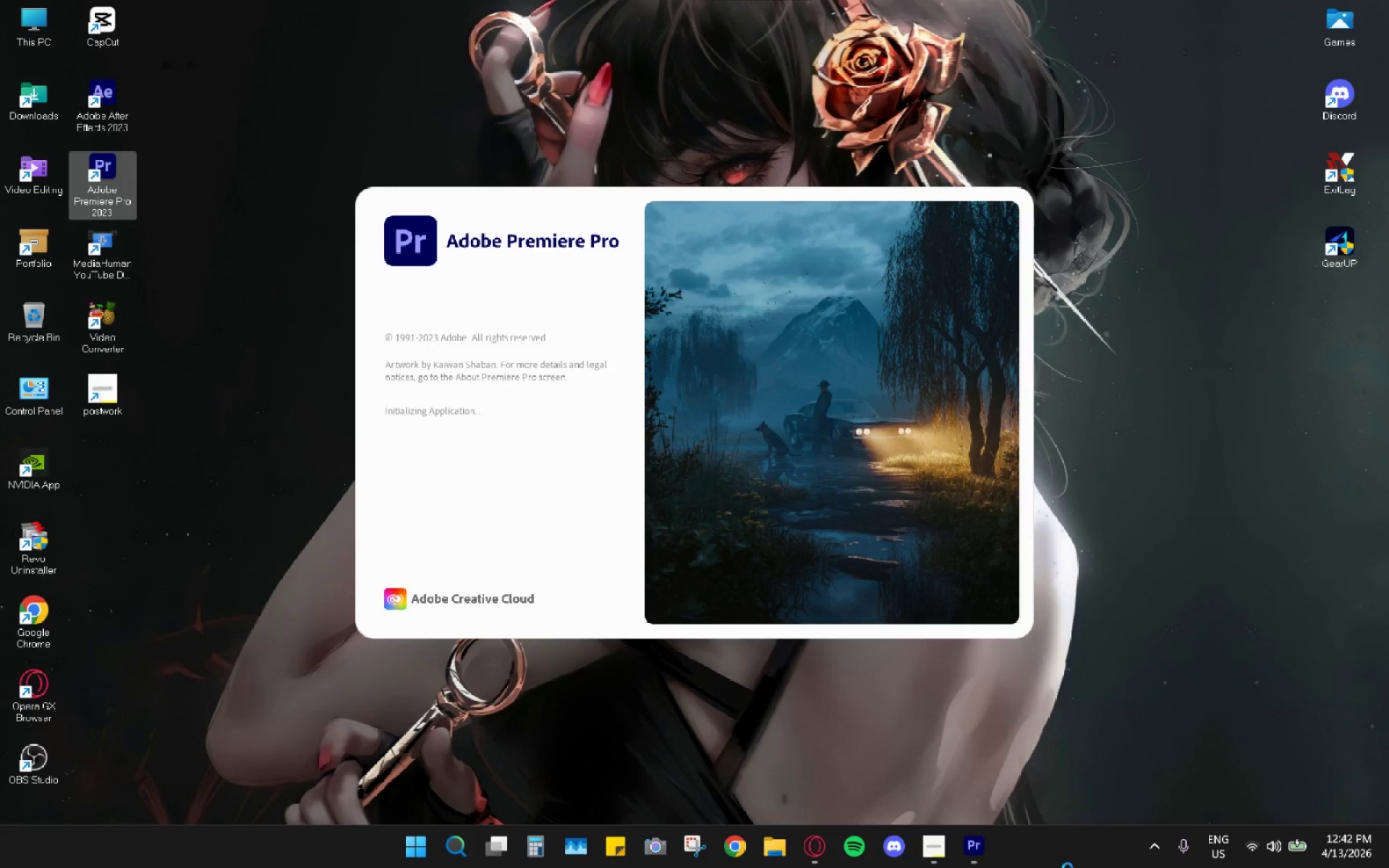 
wait(17.95)
 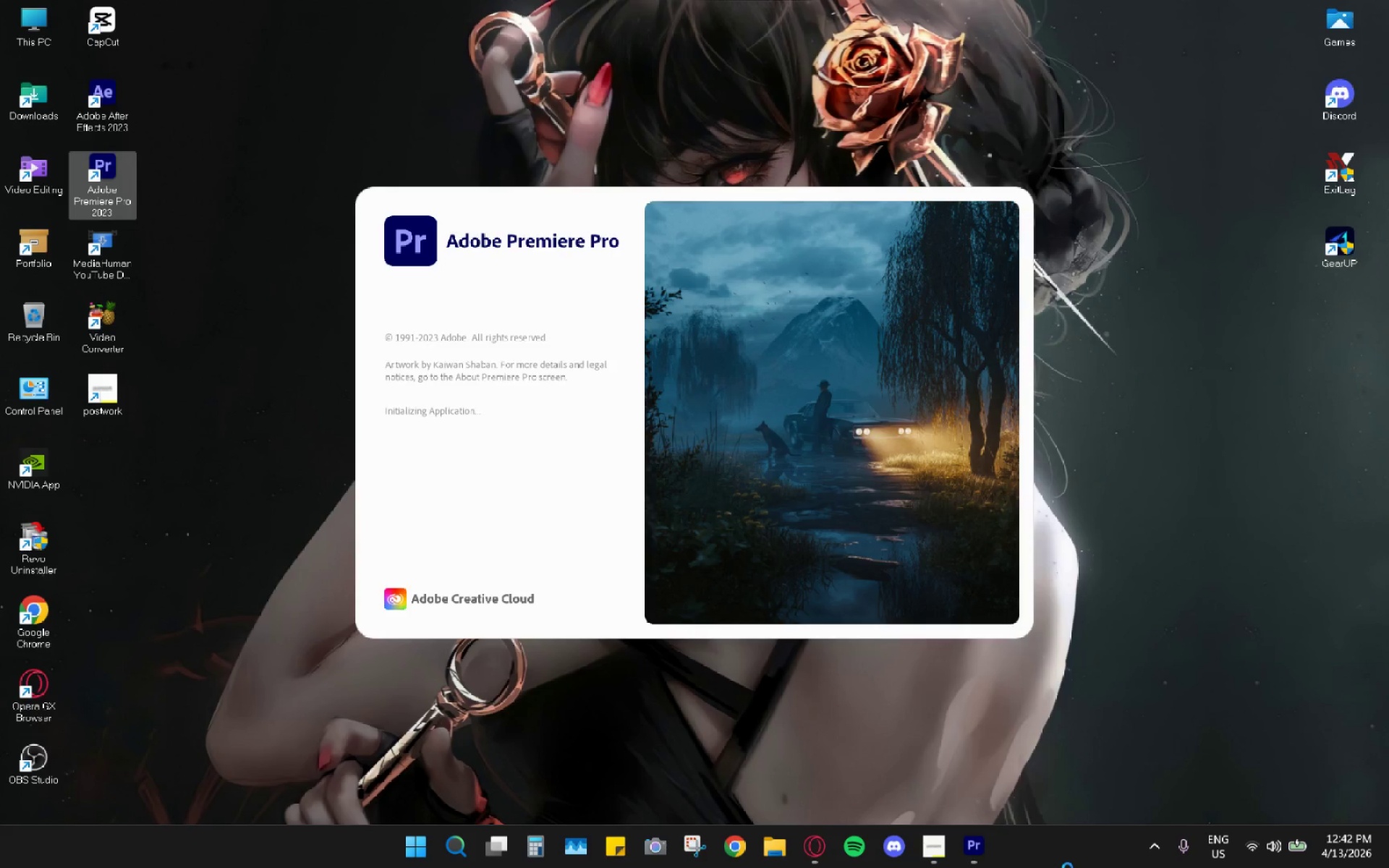 
left_click([84, 157])
 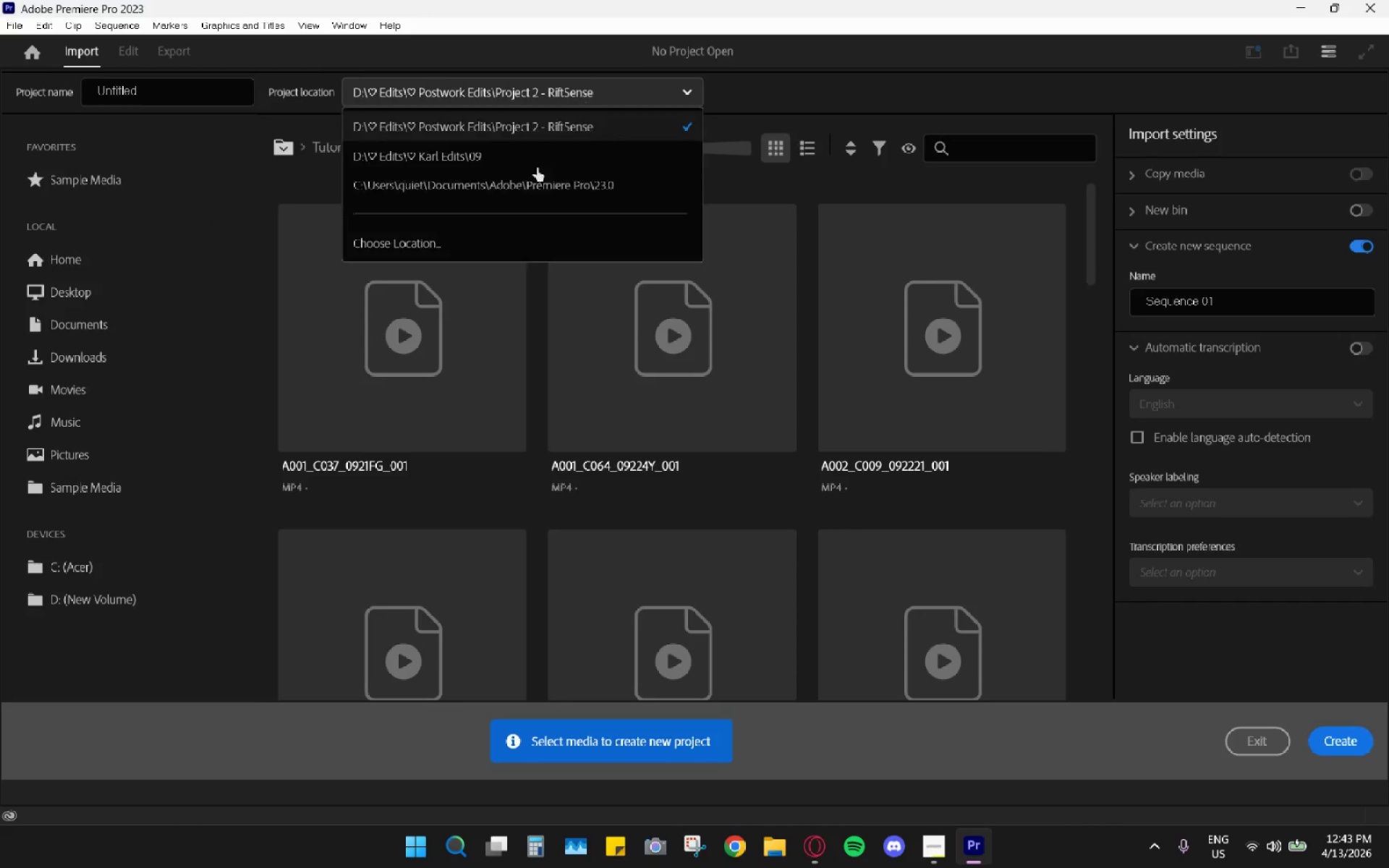 
left_click([525, 230])
 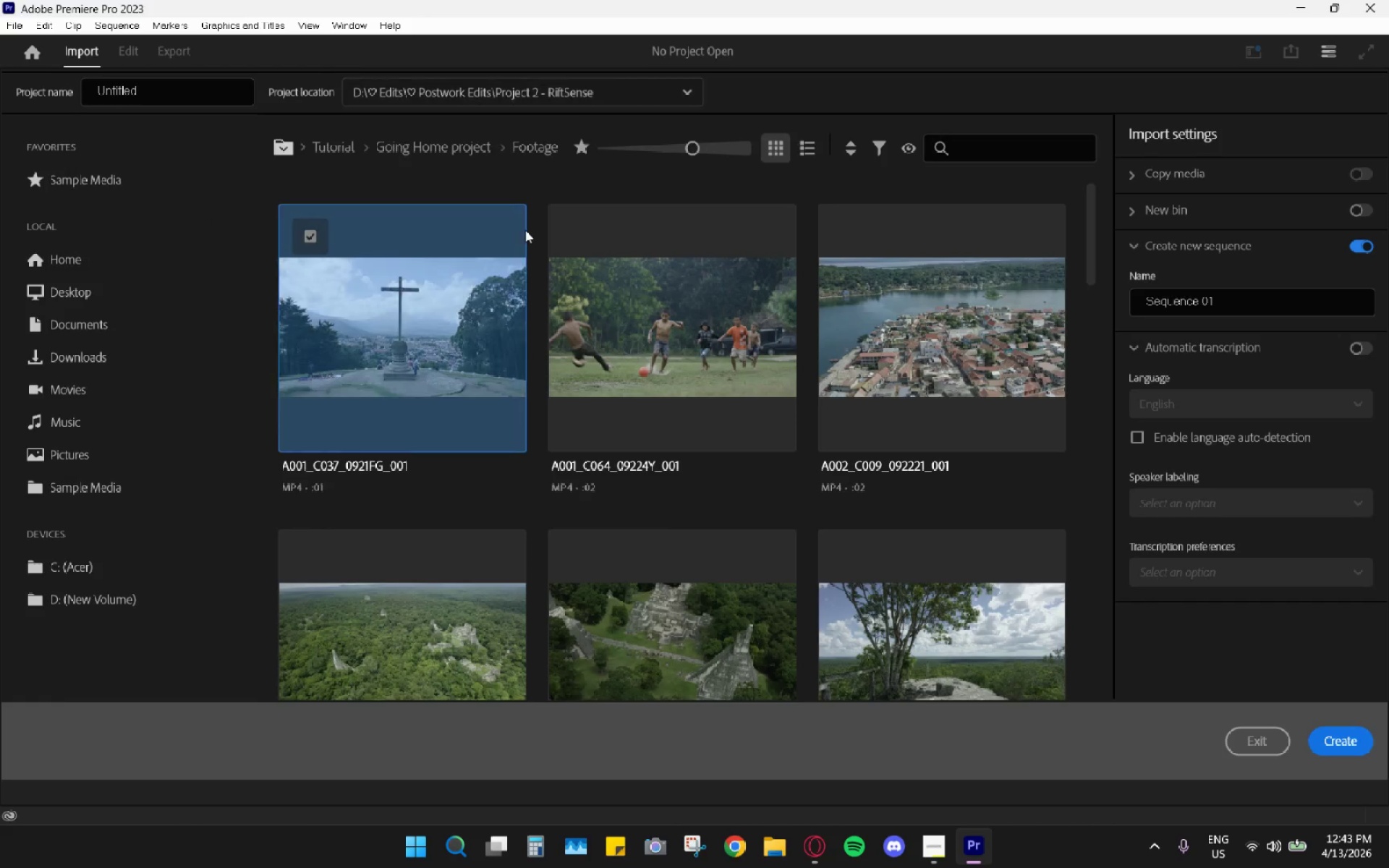 
left_click_drag(start_coordinate=[525, 230], to_coordinate=[606, 154])
 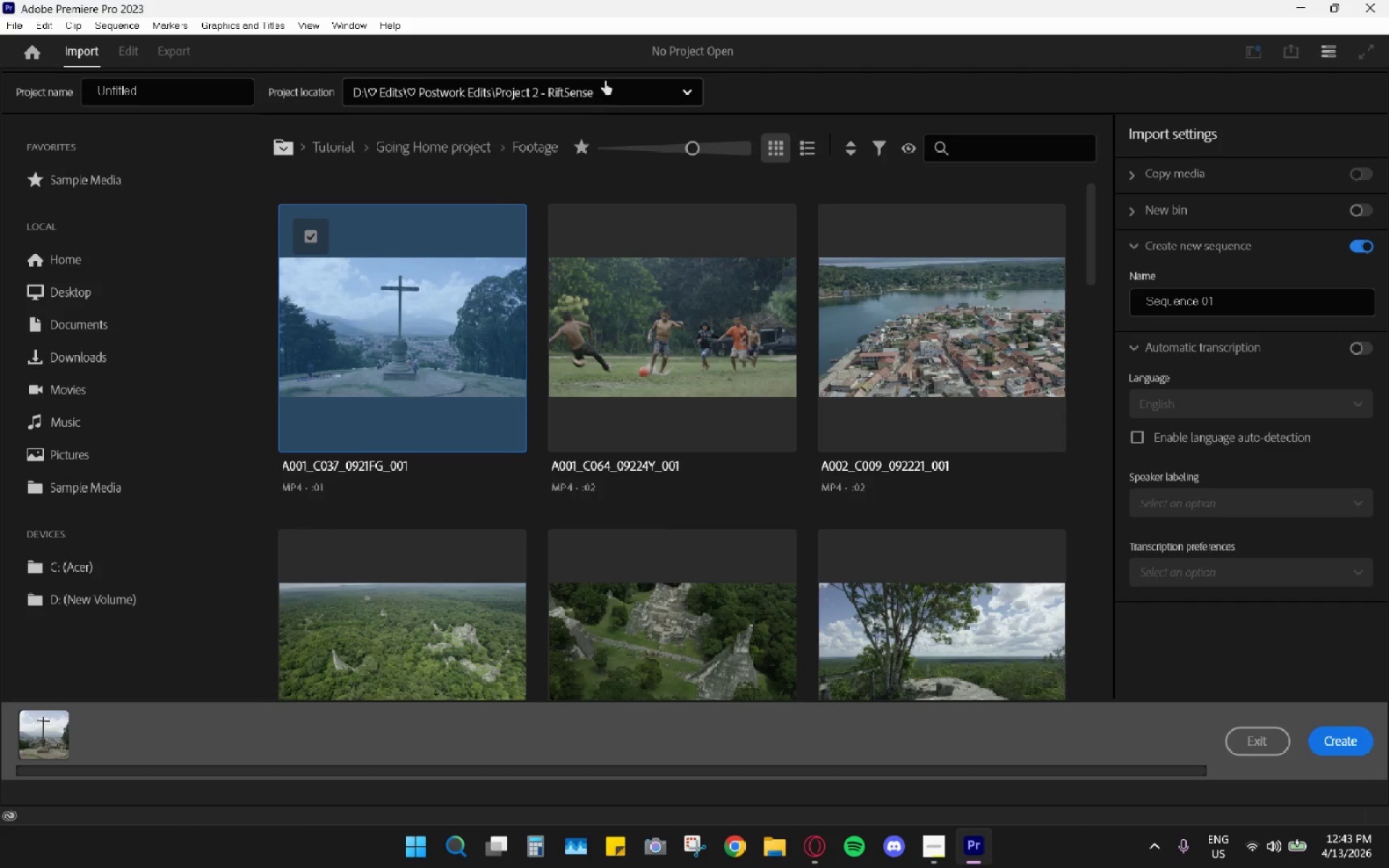 
left_click([605, 81])
 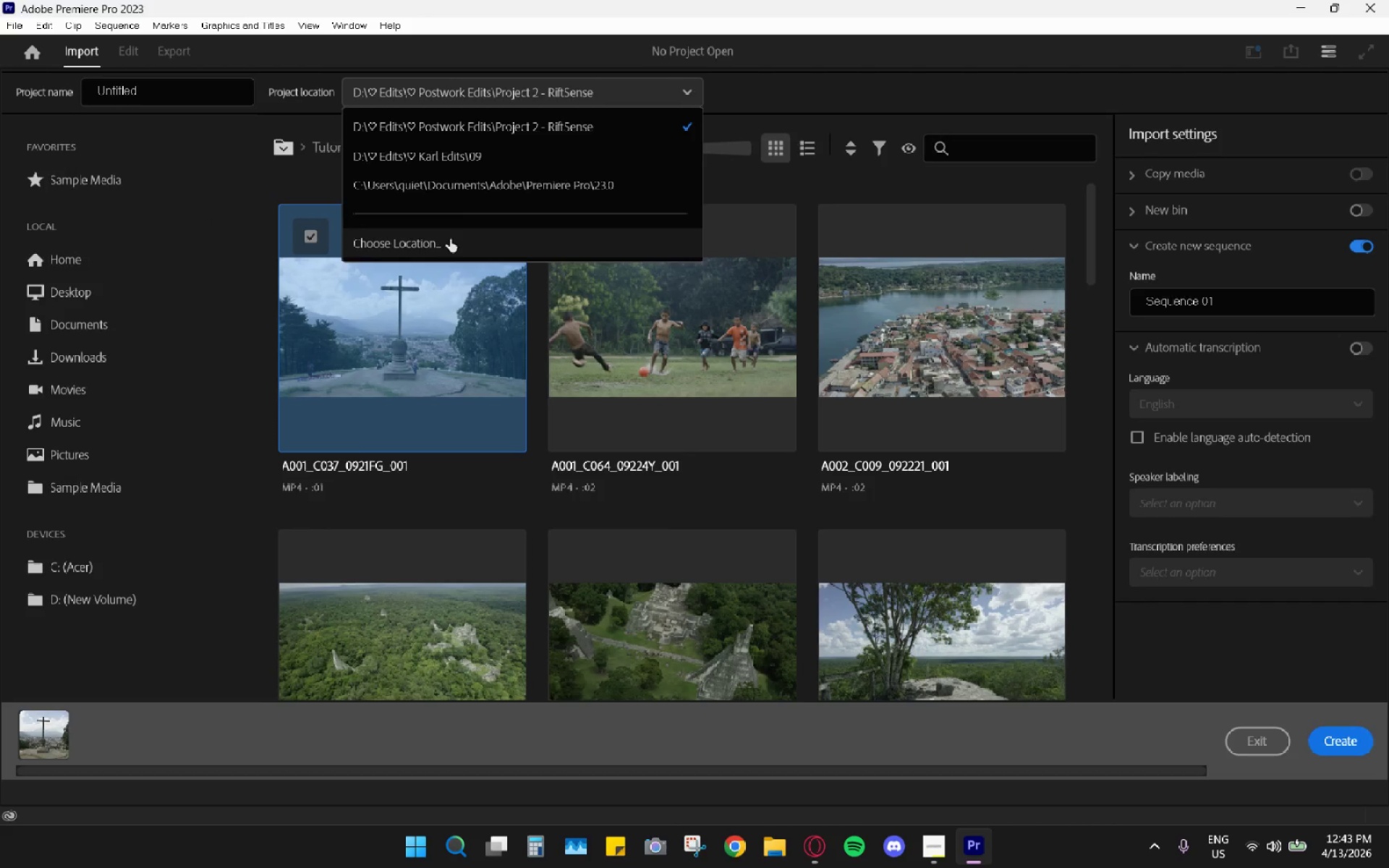 
left_click([311, 232])
 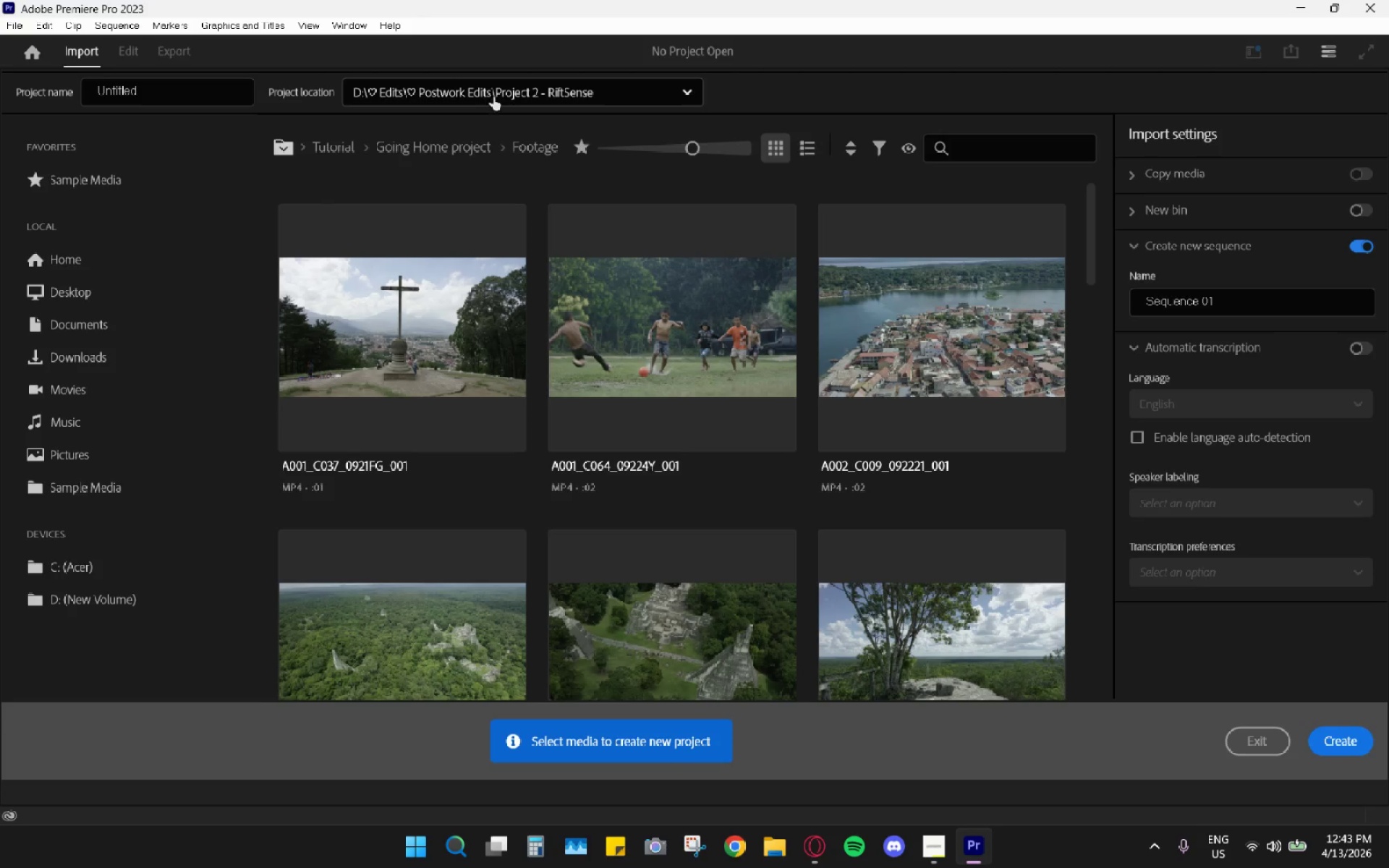 
left_click([504, 240])
 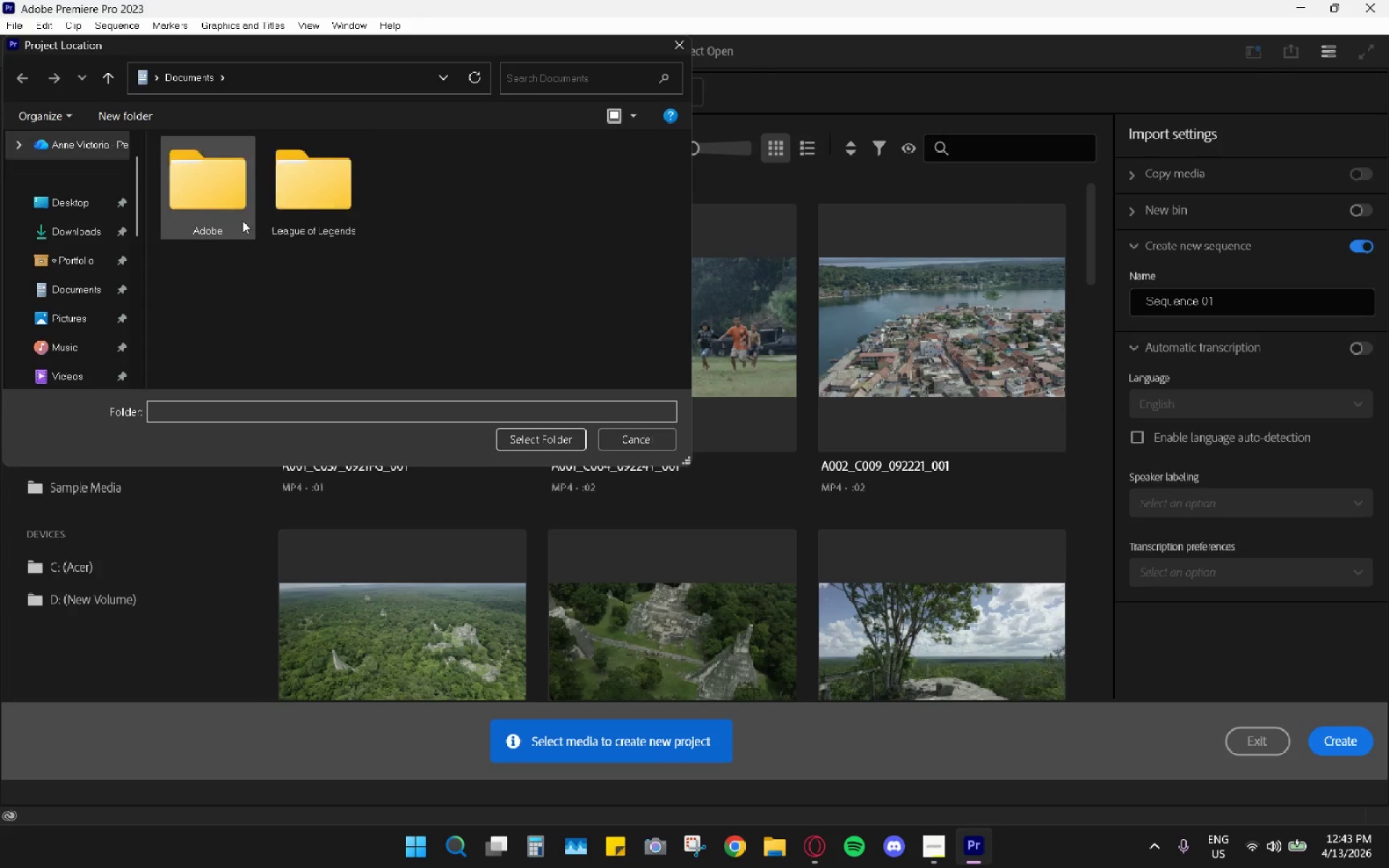 
left_click([98, 233])
 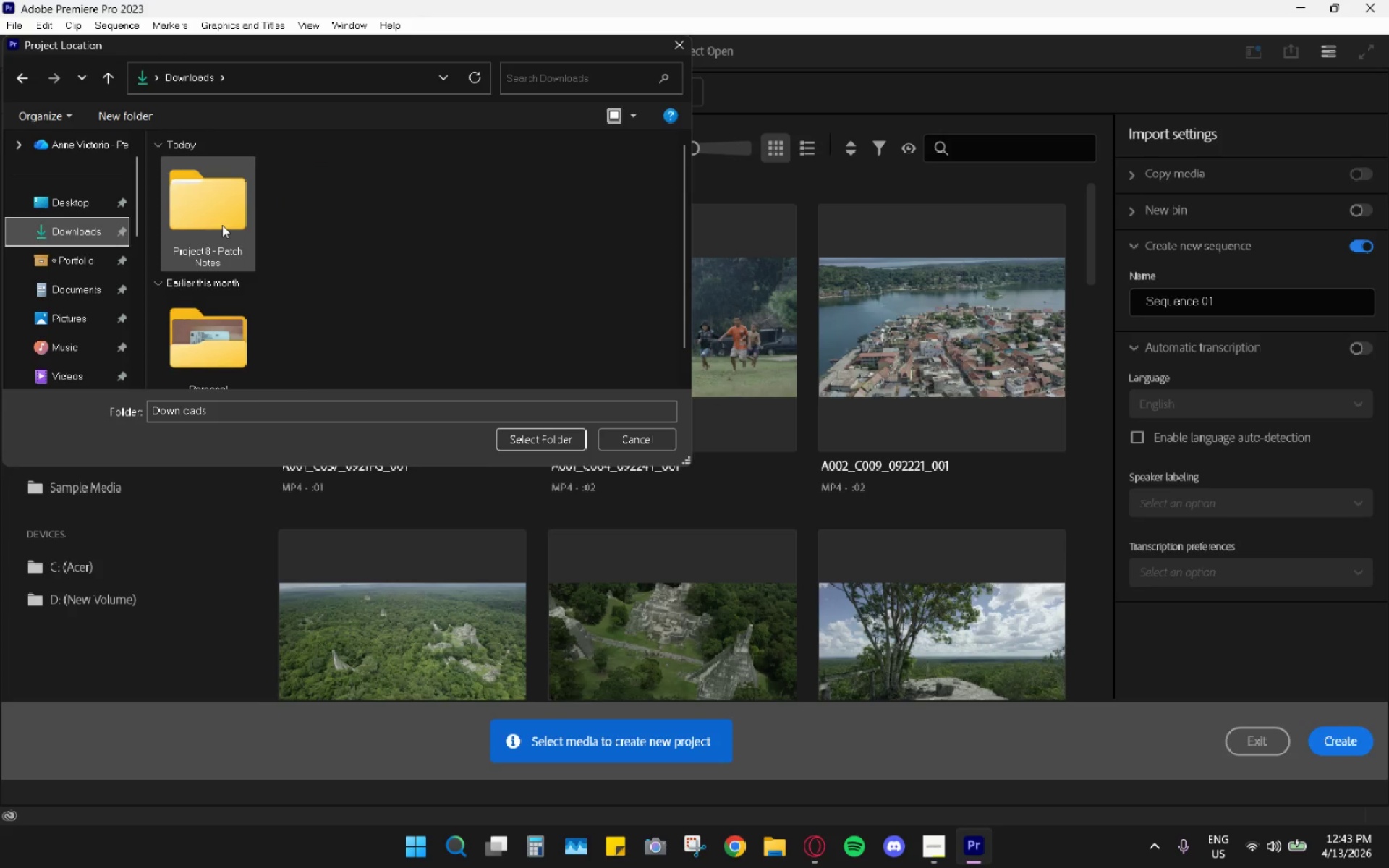 
double_click([222, 224])
 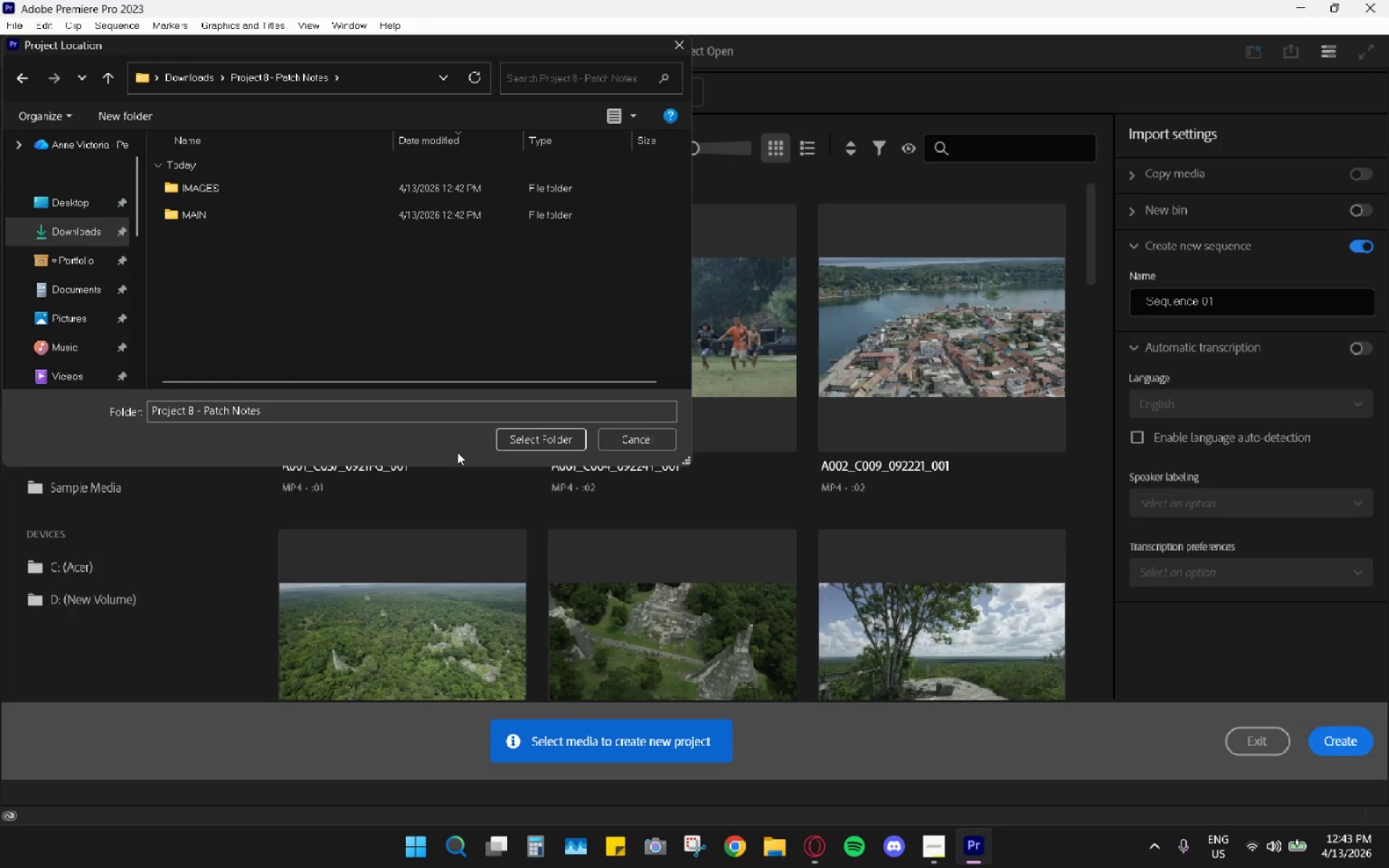 
left_click([535, 438])
 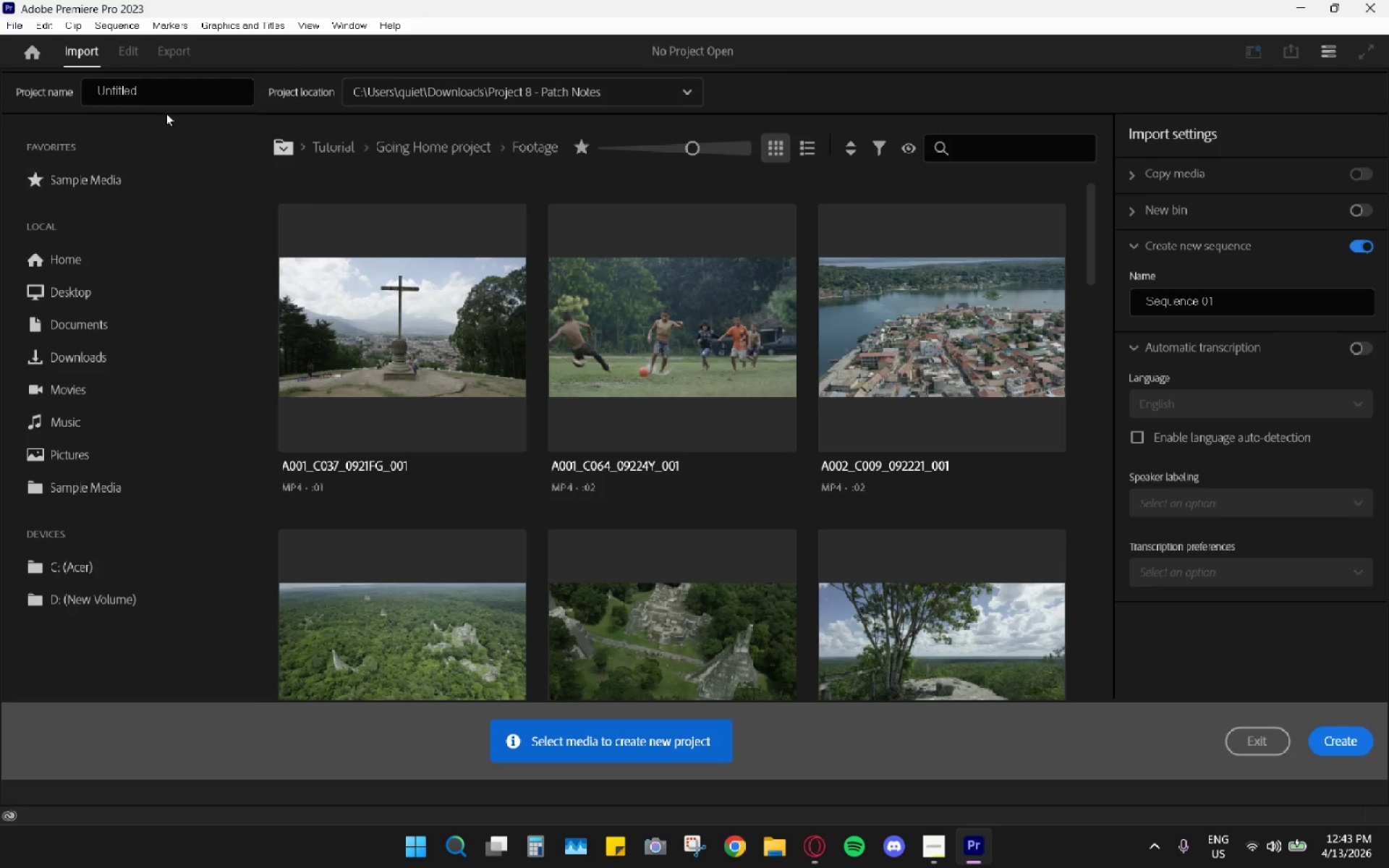 
double_click([180, 93])
 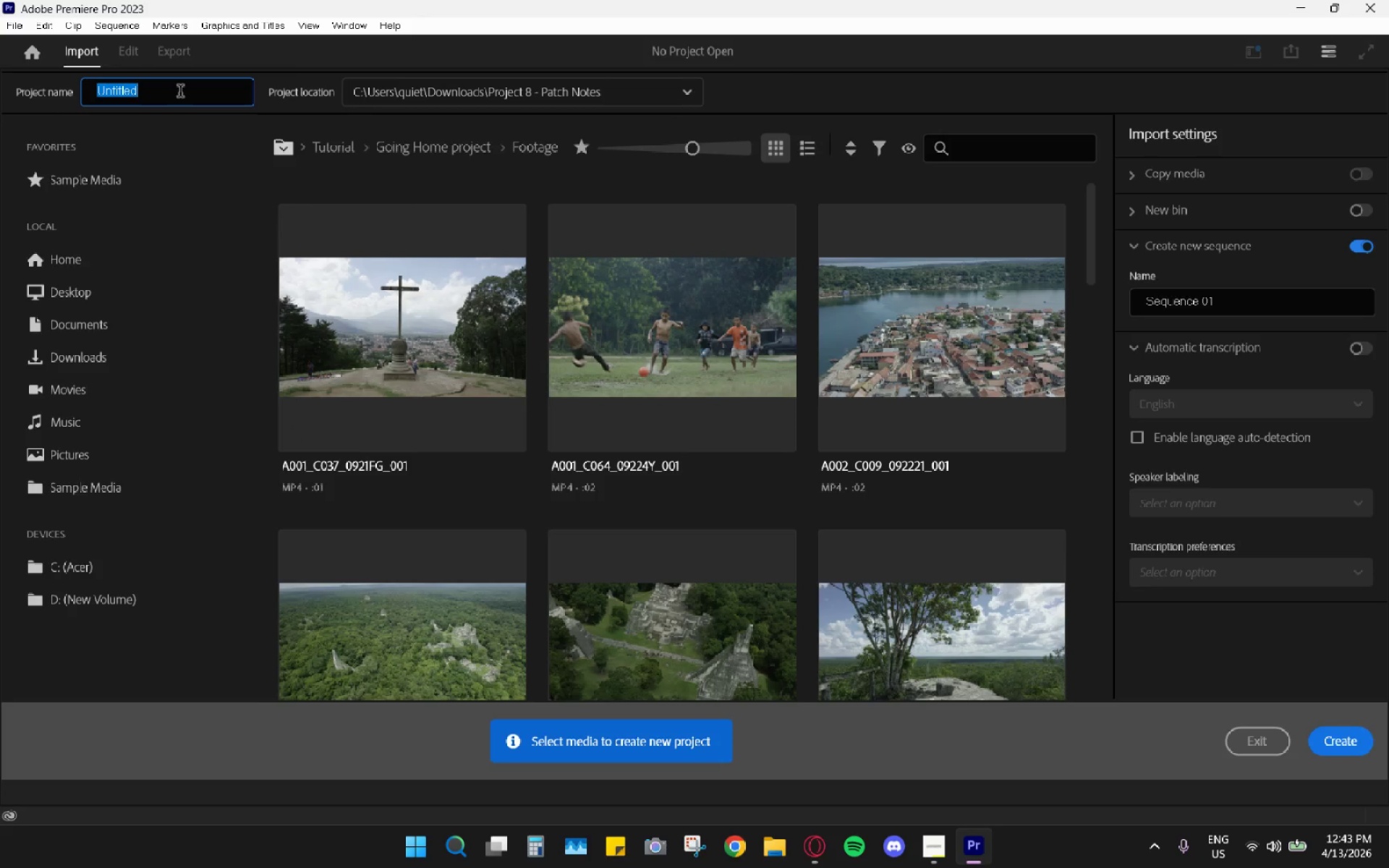 
type(Project 8)
 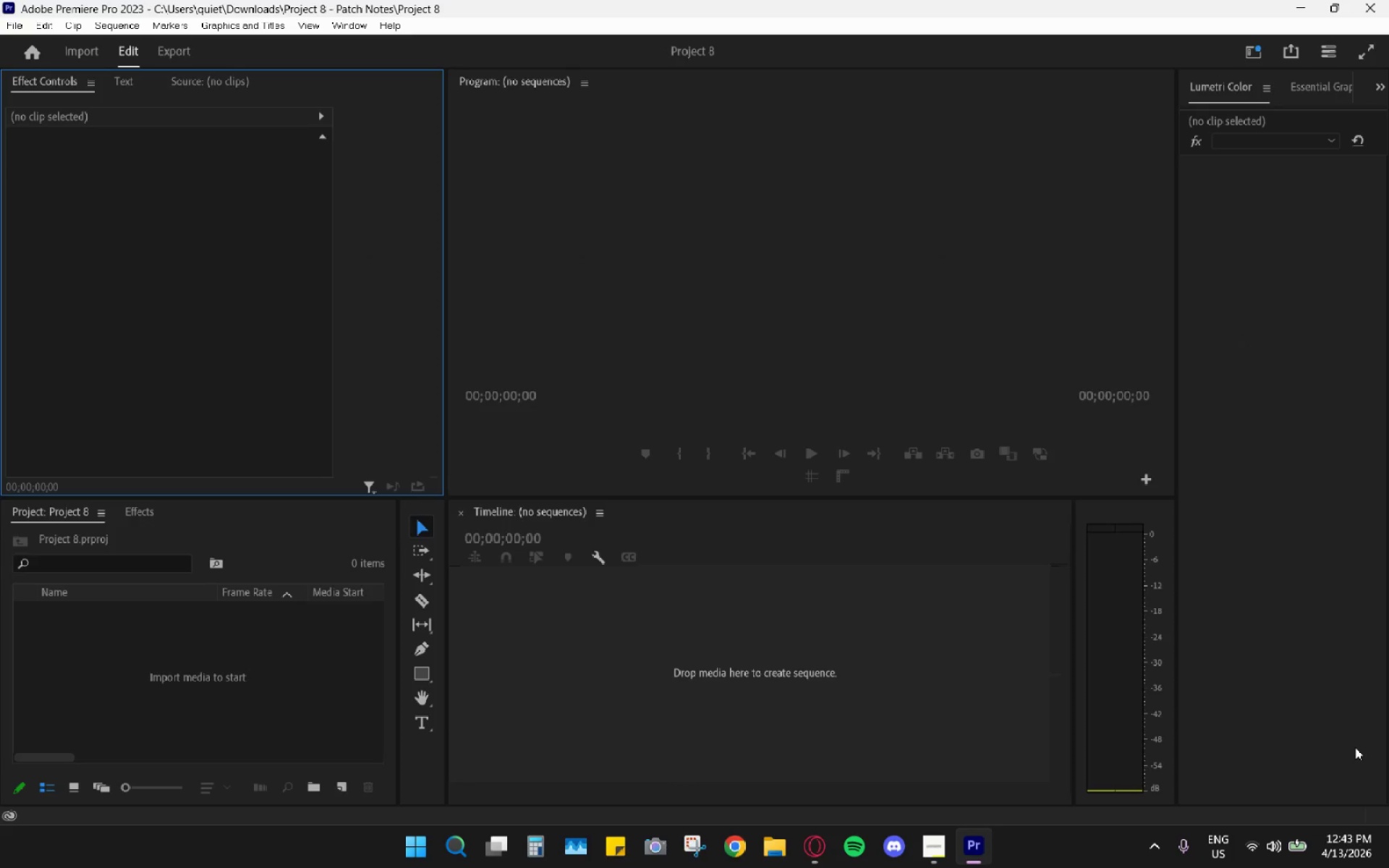 
wait(11.92)
 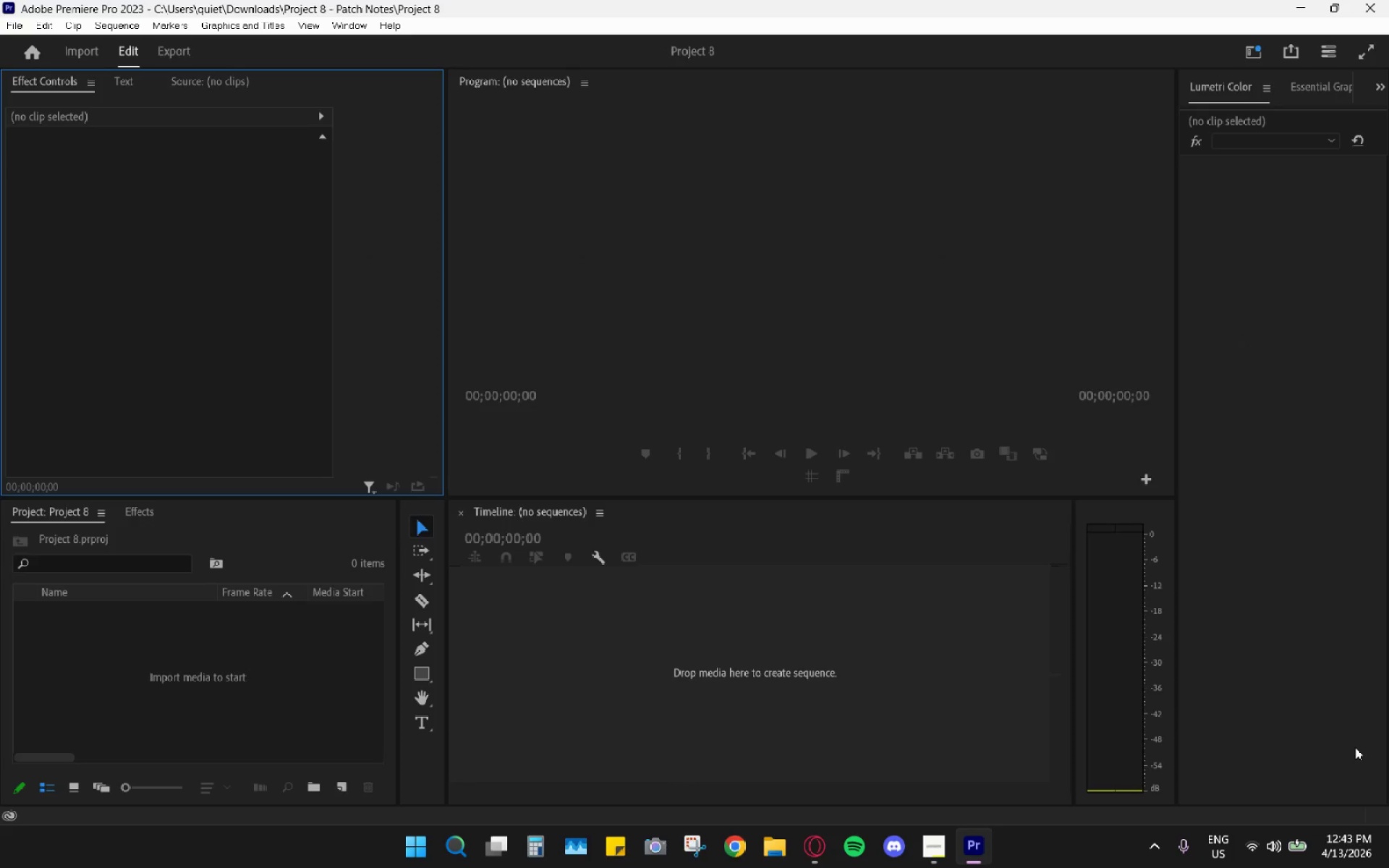 
left_click([315, 779])
 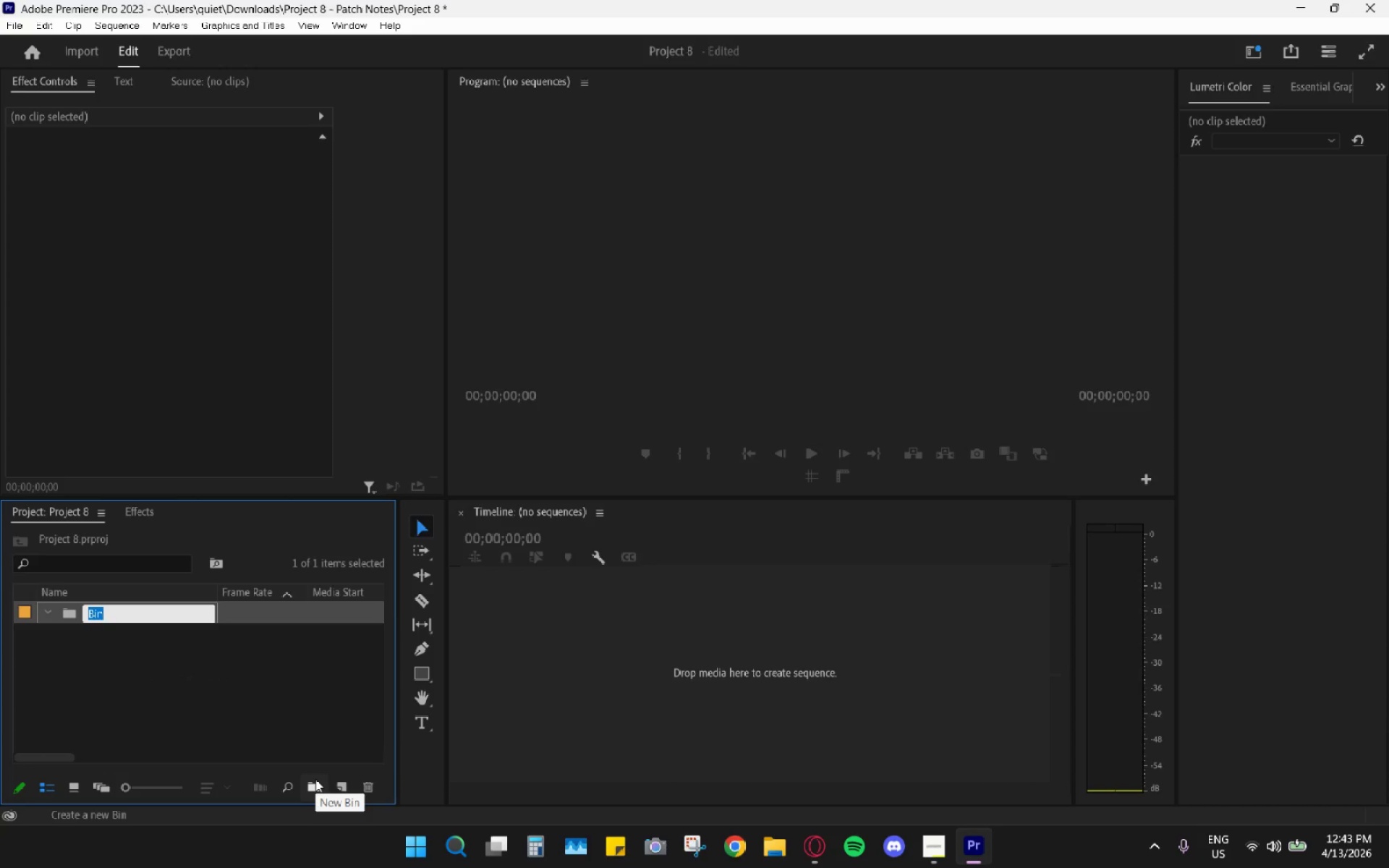 
type(MAIN)
 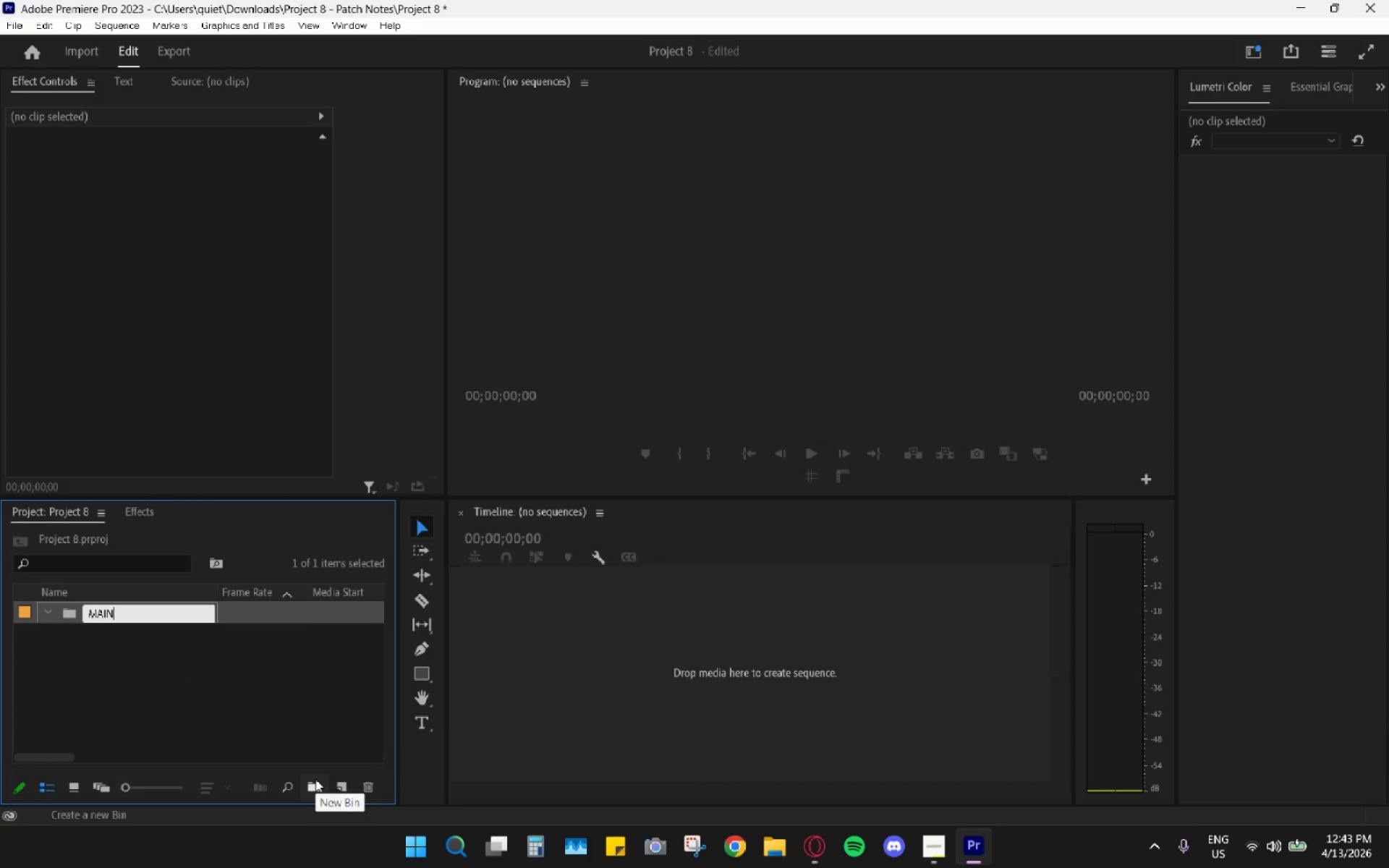 
key(Enter)
 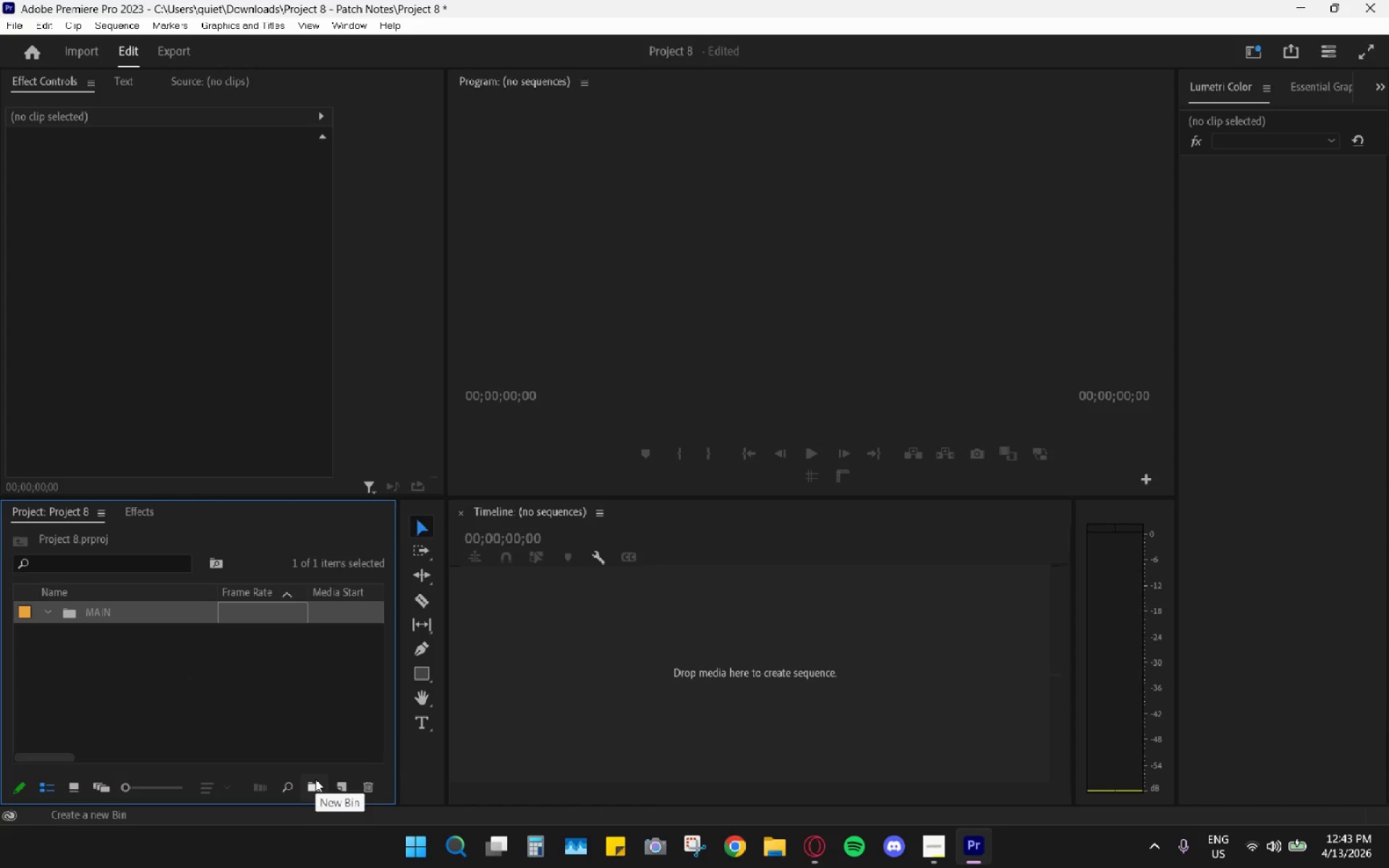 
left_click([315, 779])
 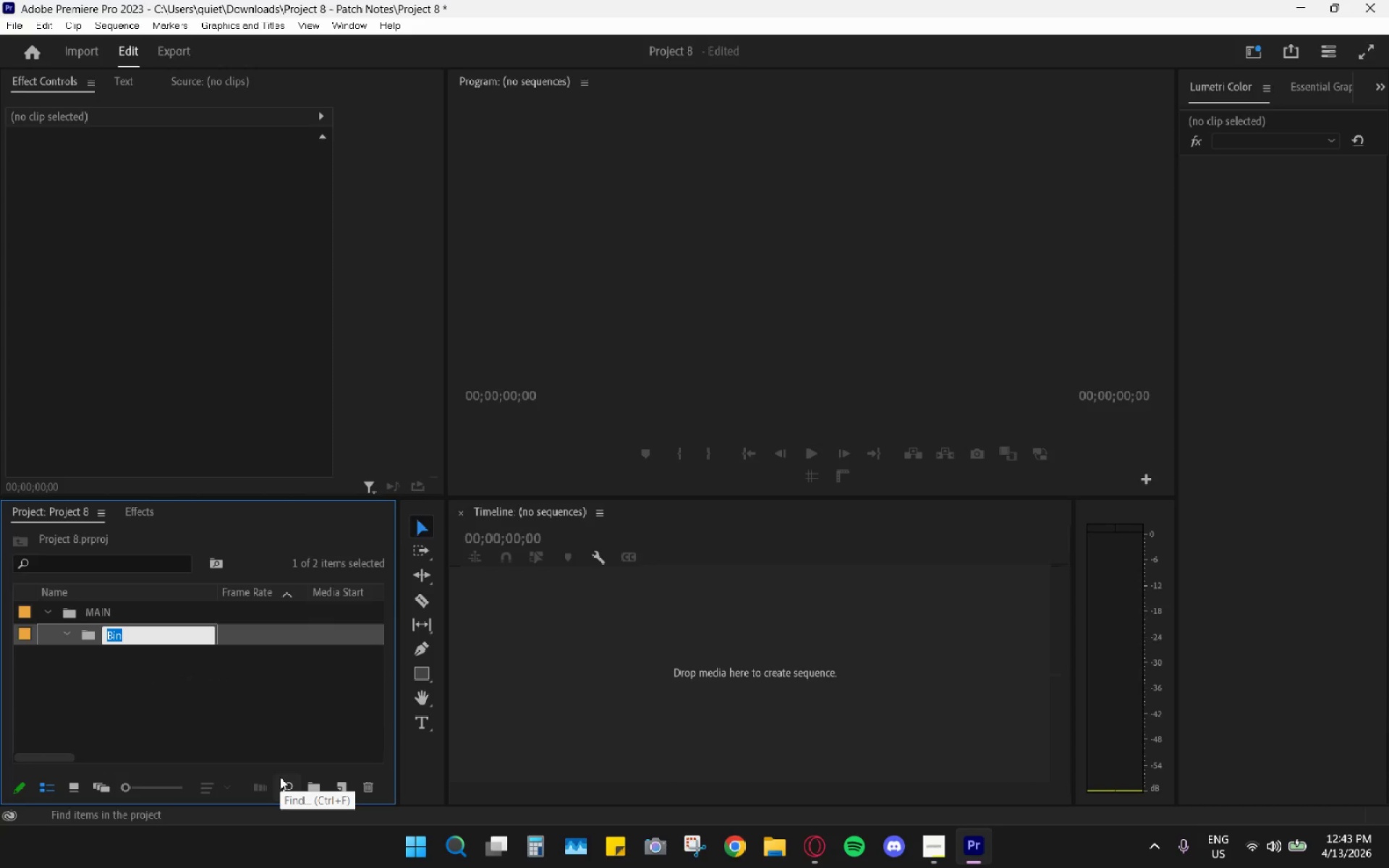 
type(IMAGES)
 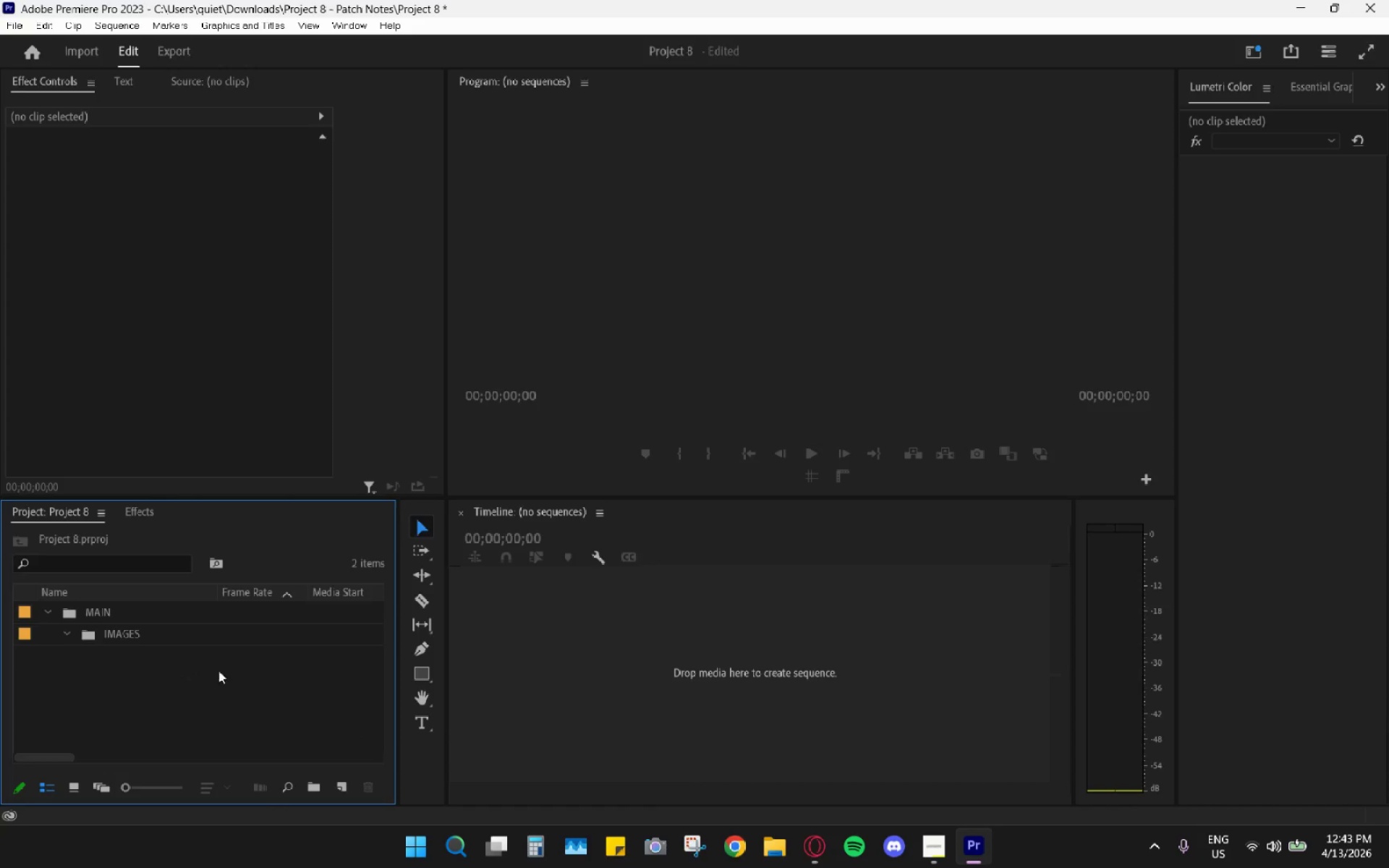 
left_click_drag(start_coordinate=[121, 639], to_coordinate=[73, 678])